 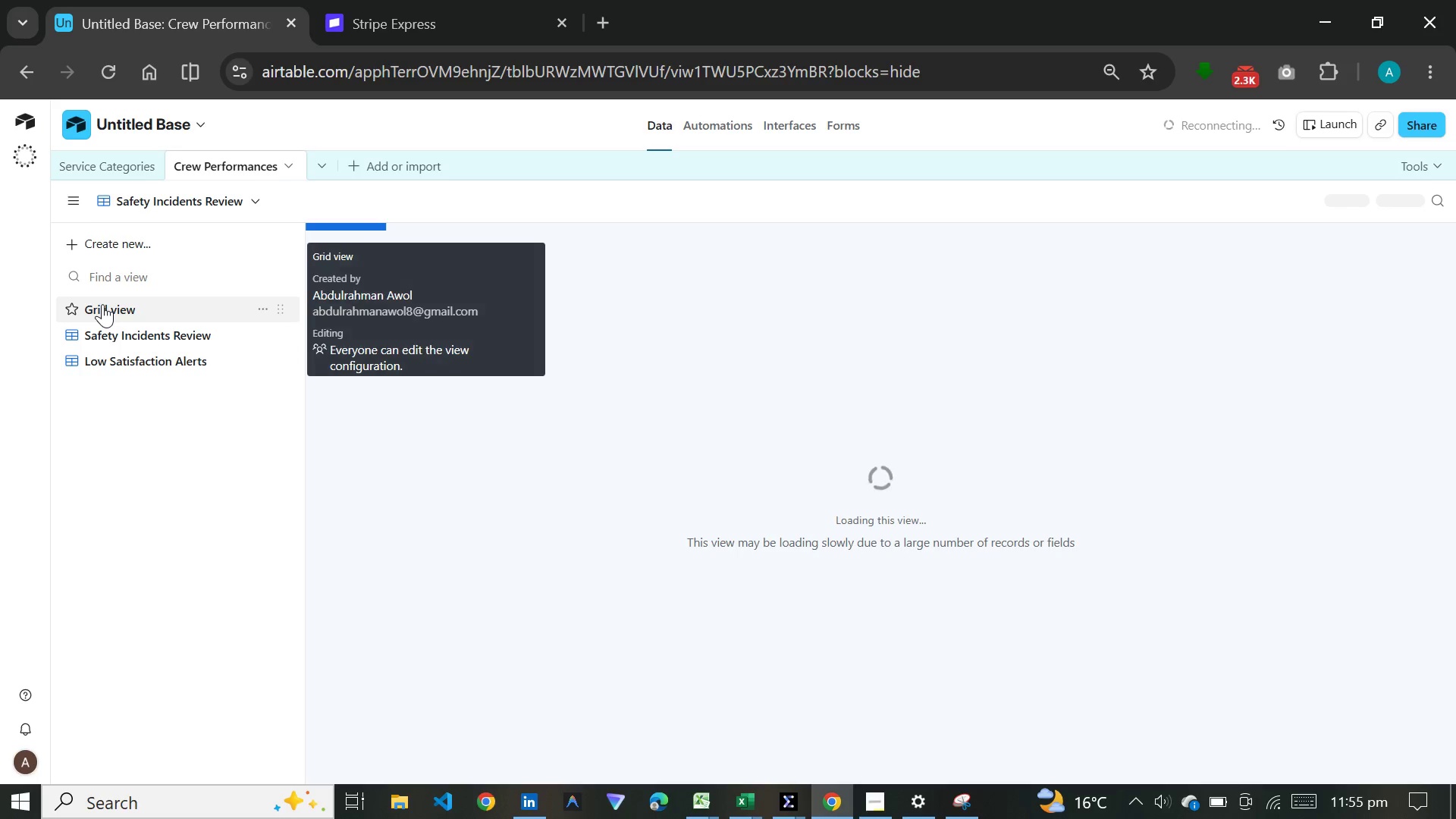 
left_click([133, 358])
 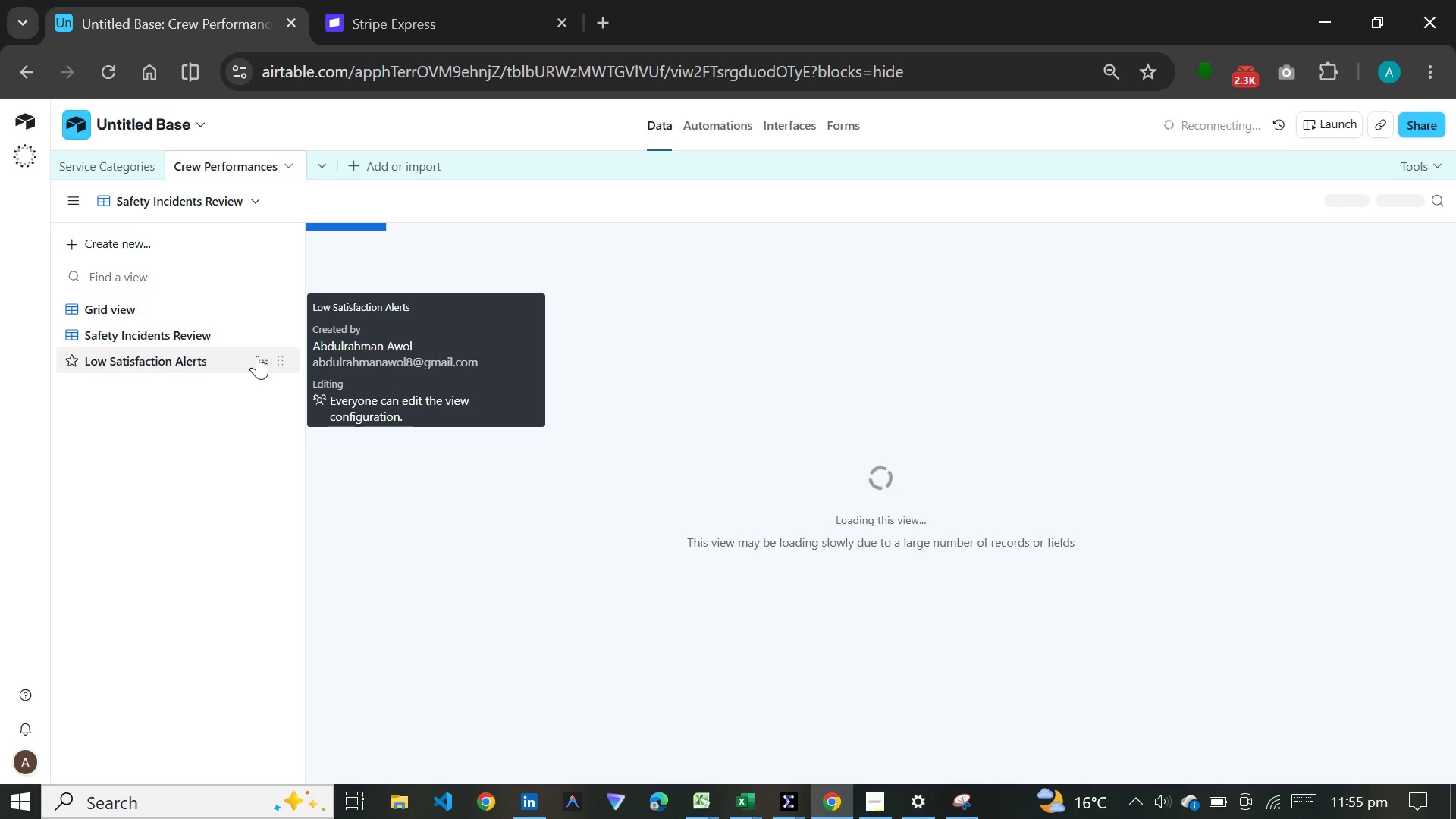 
left_click([257, 356])
 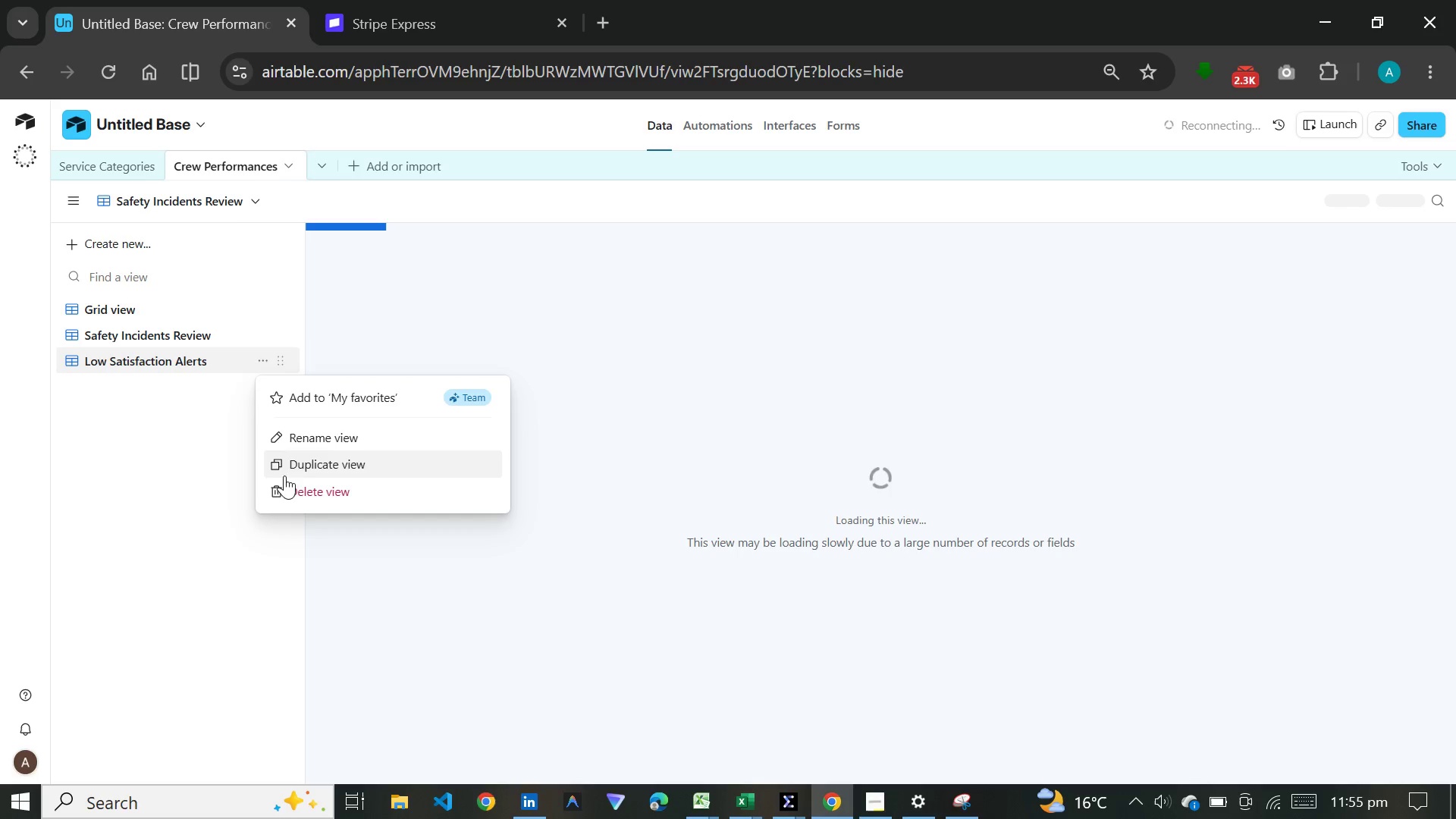 
left_click([287, 492])
 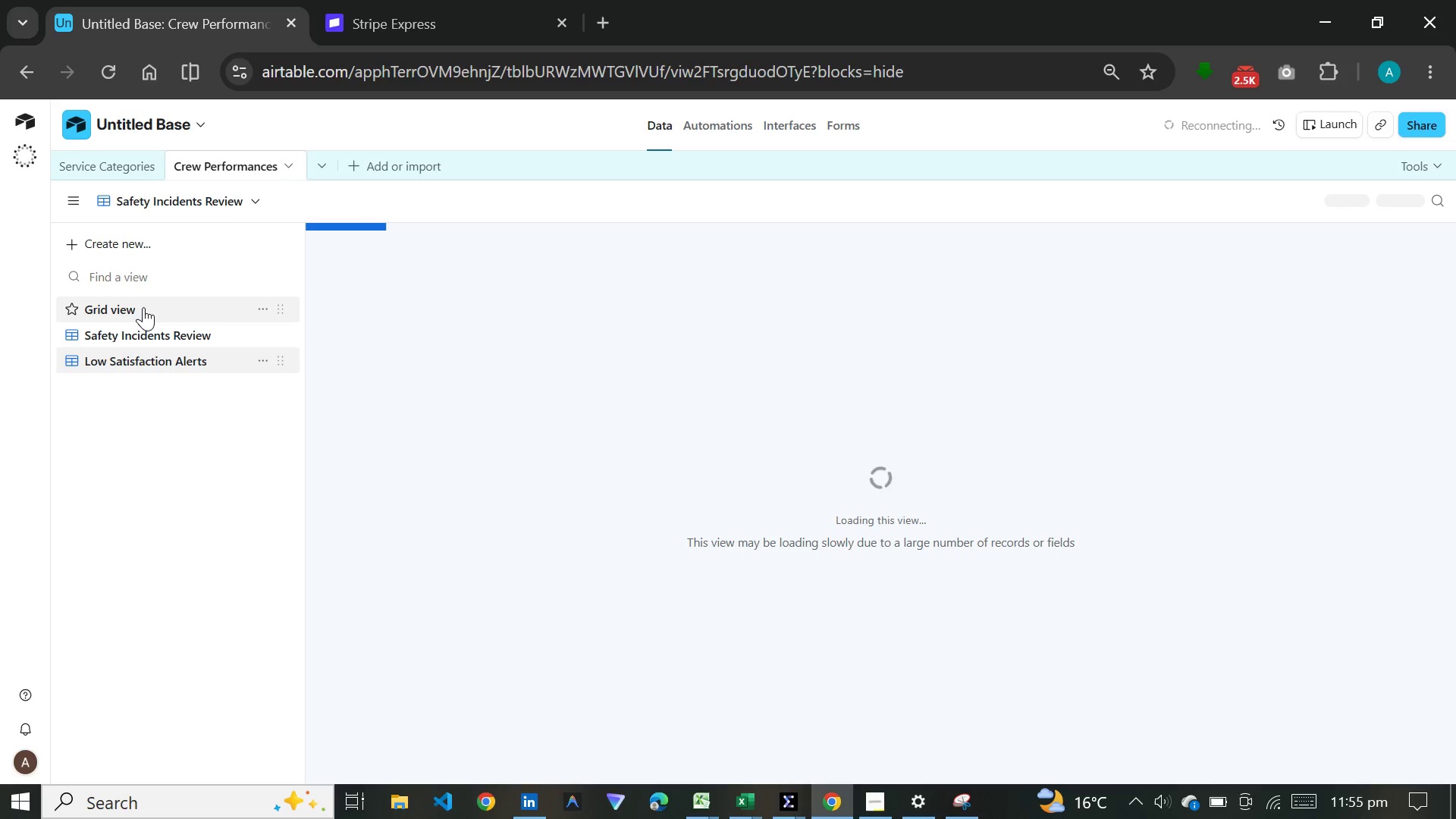 
left_click([143, 307])
 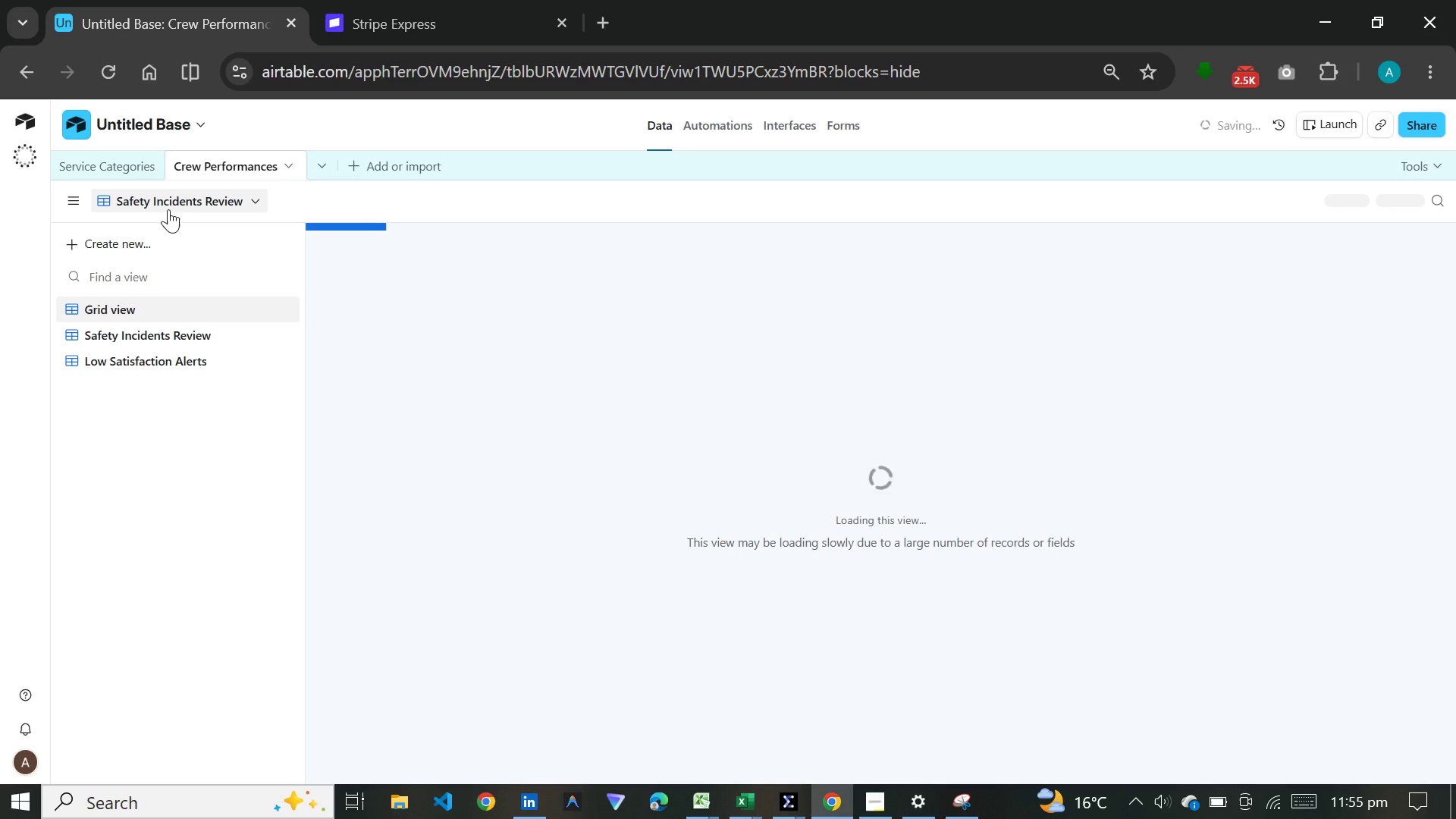 
left_click([172, 244])
 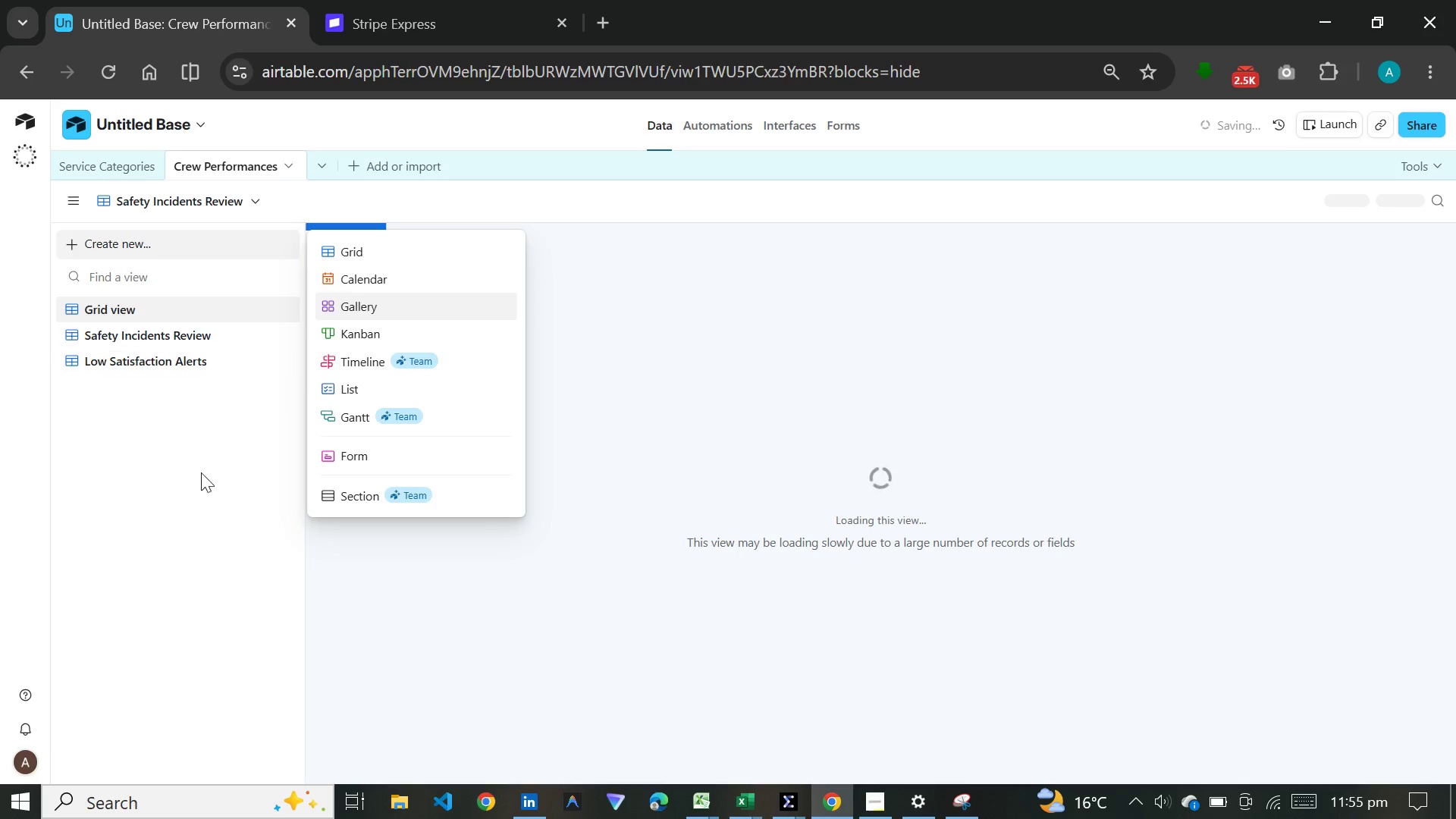 
left_click([186, 522])
 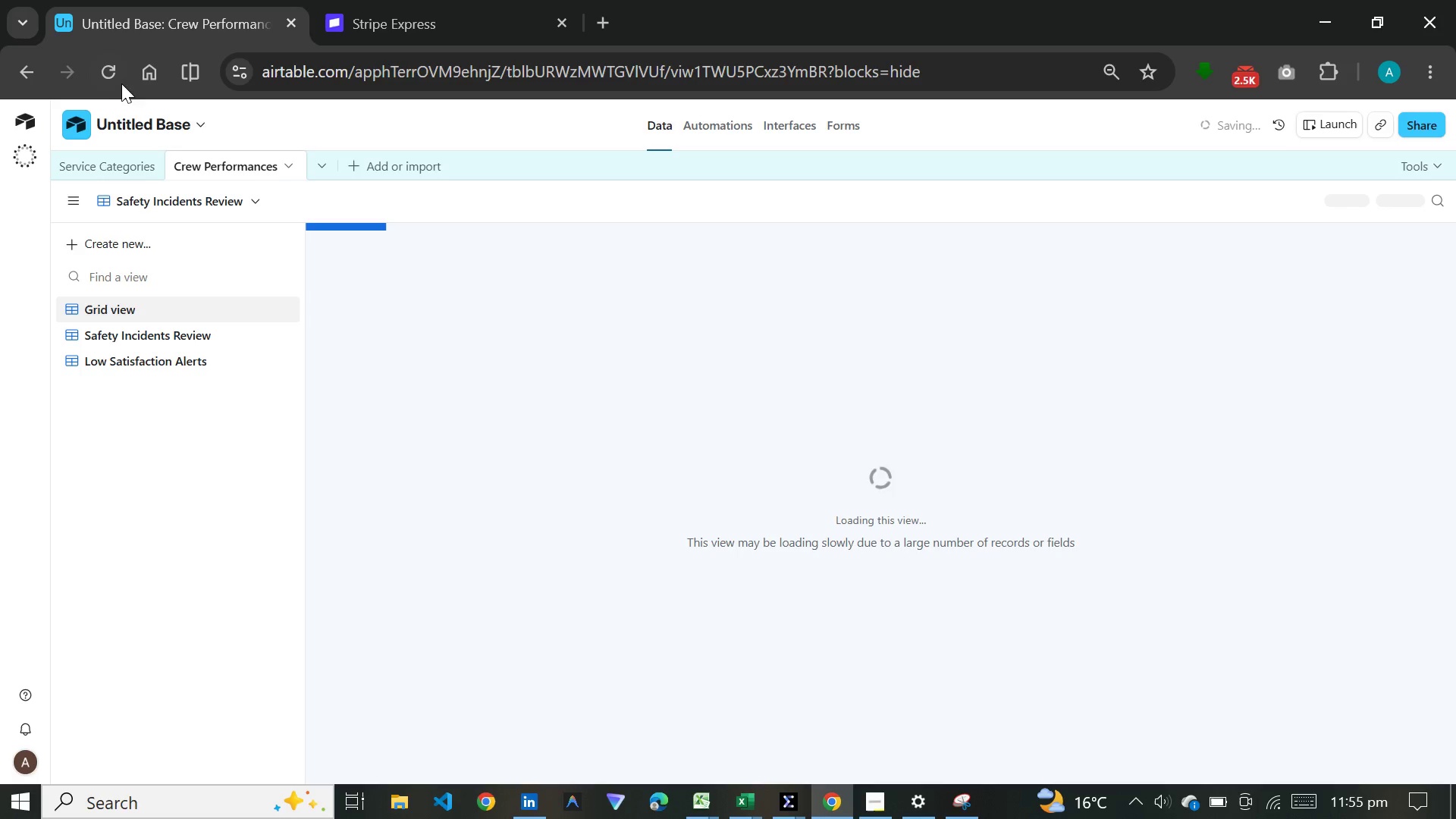 
left_click([117, 71])
 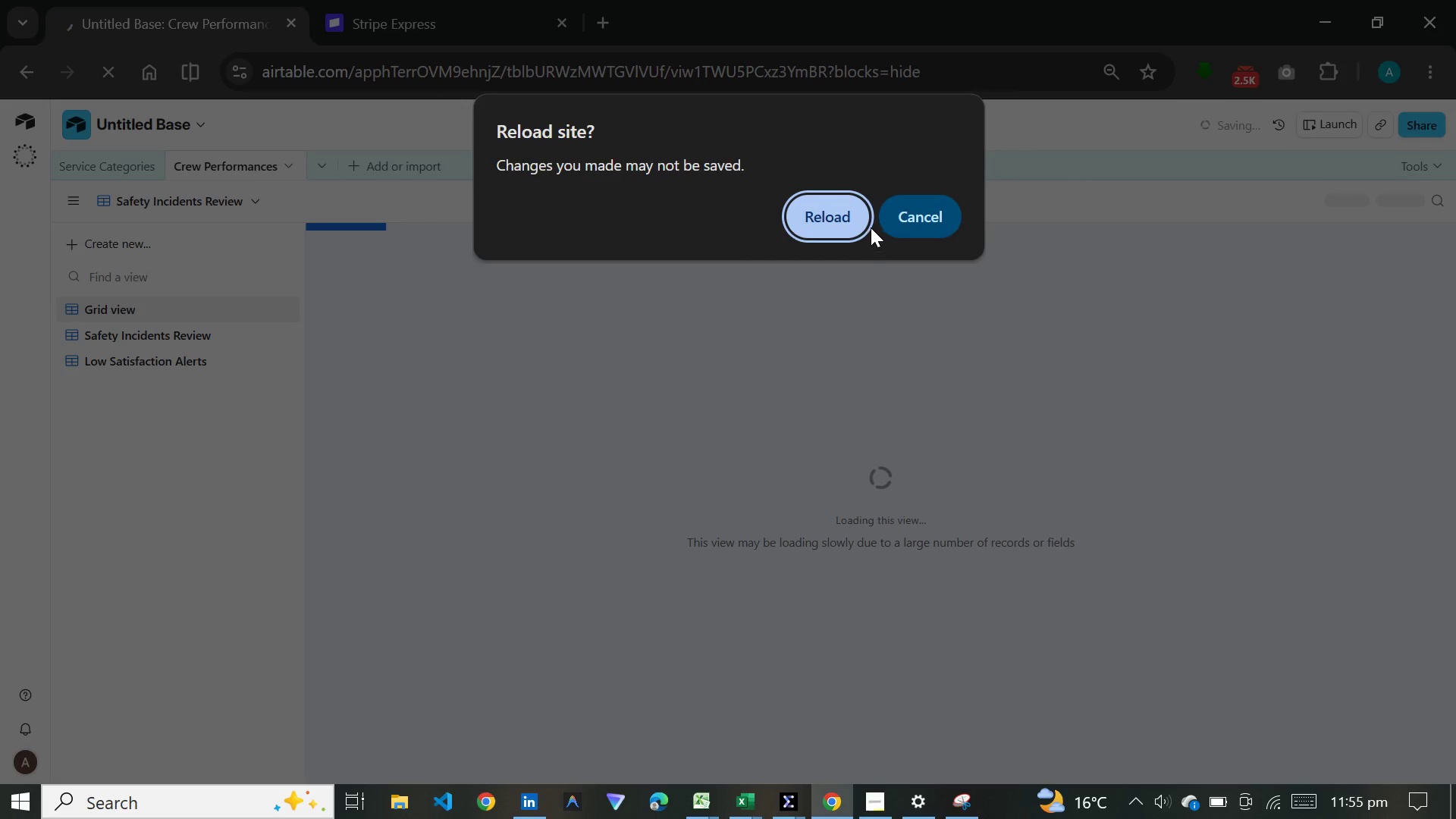 
left_click([795, 209])
 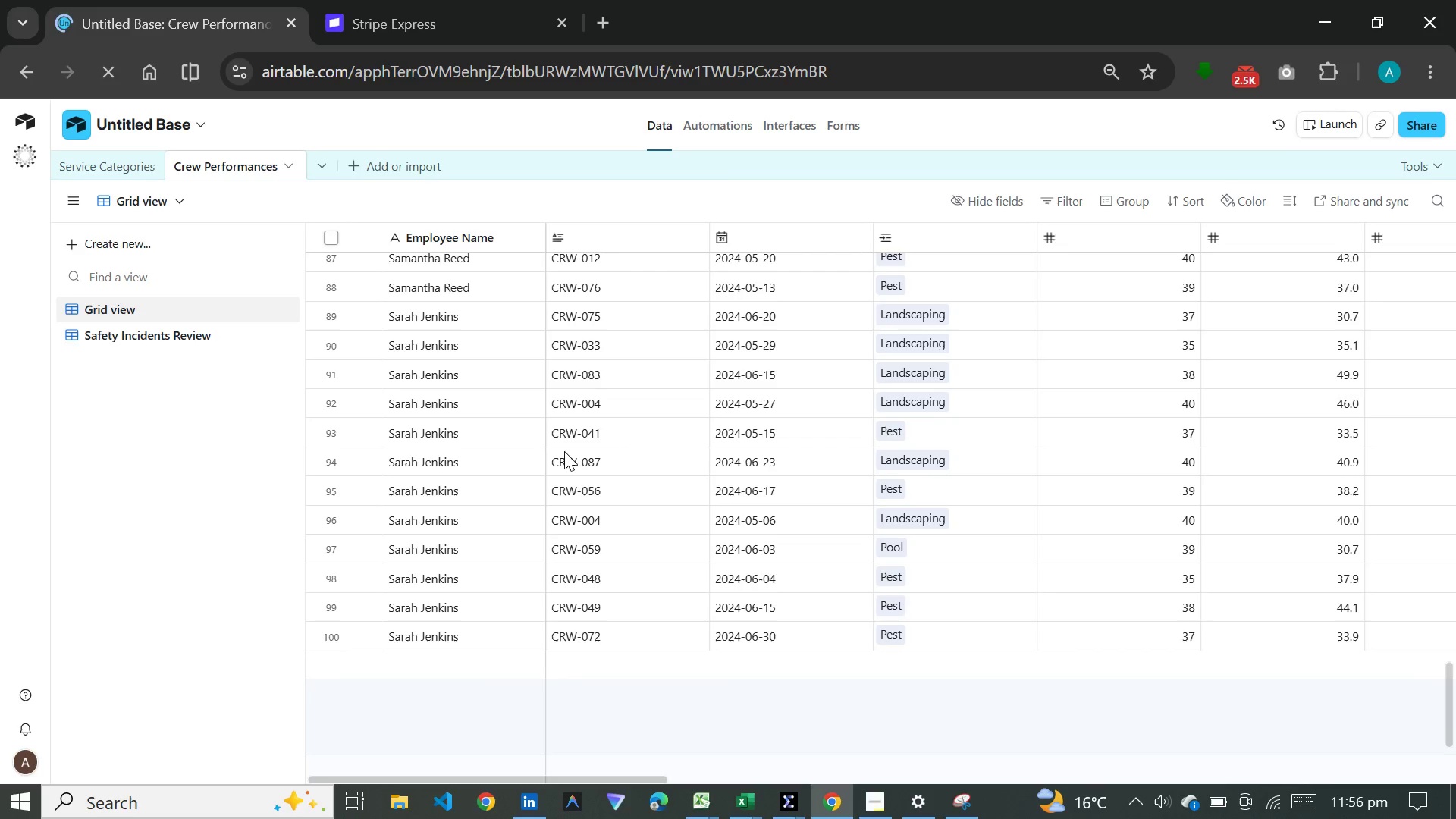 
wait(24.26)
 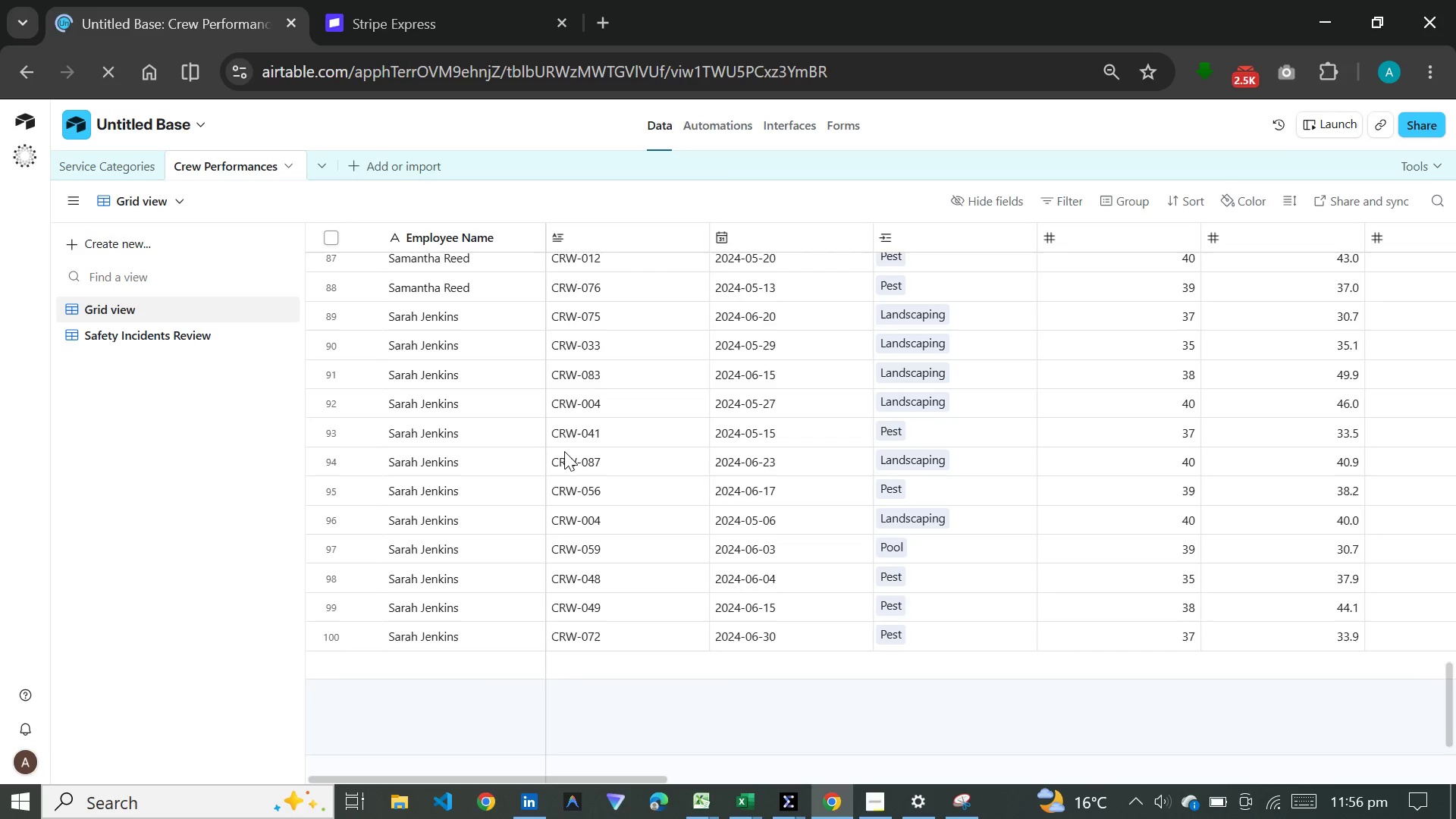 
left_click([158, 250])
 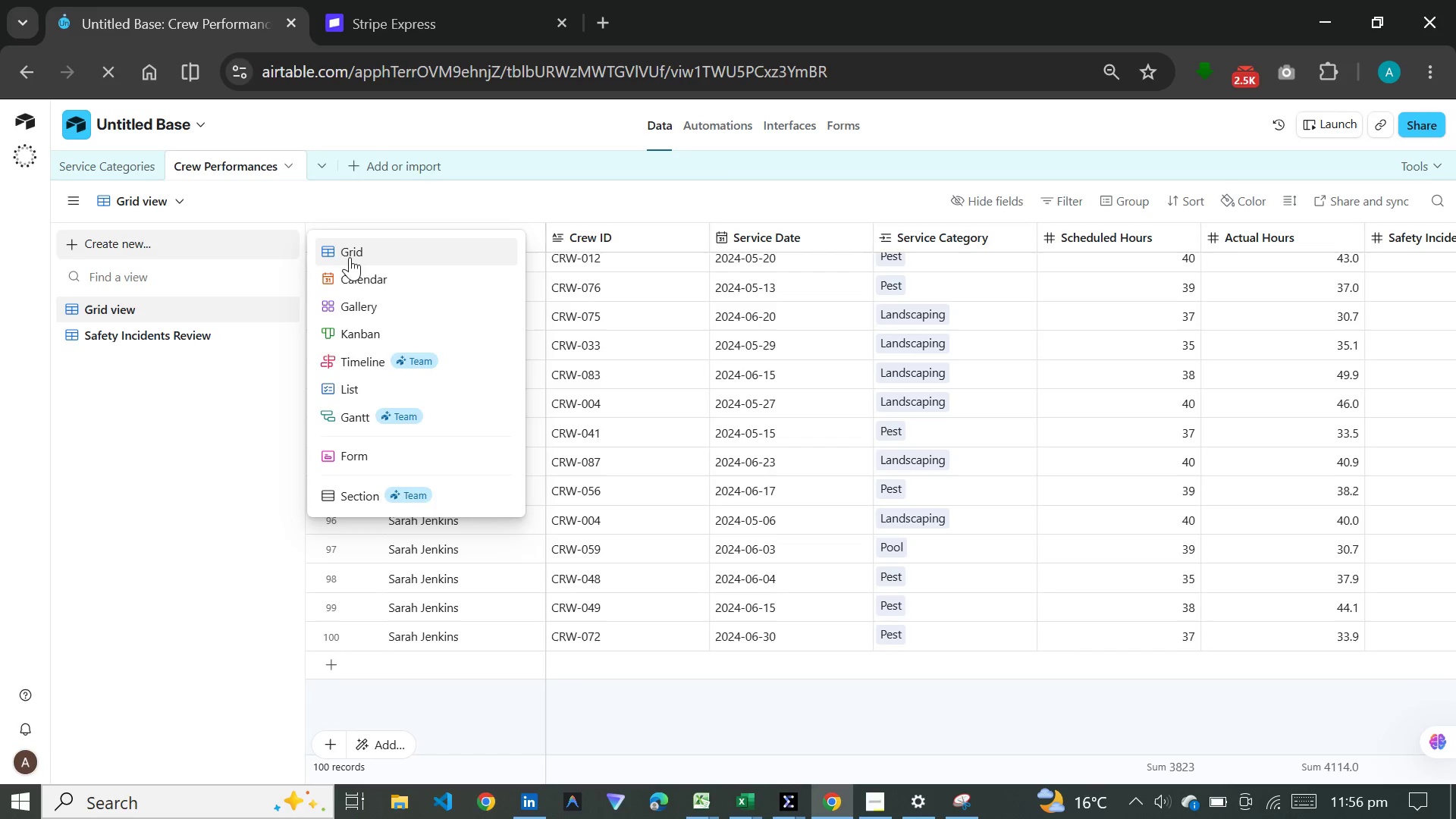 
left_click([361, 253])
 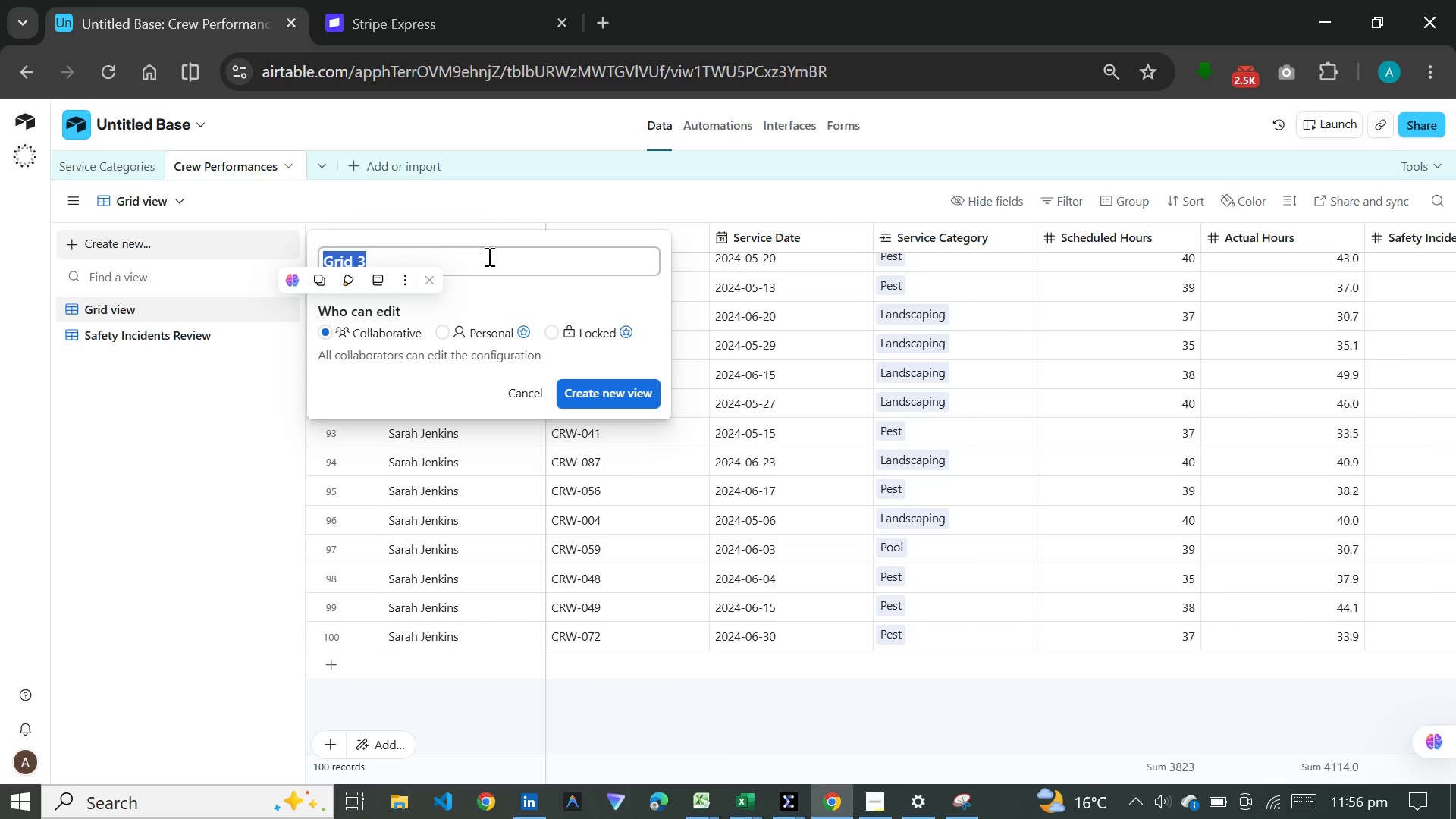 
type(Low Satisfaction Alert)
 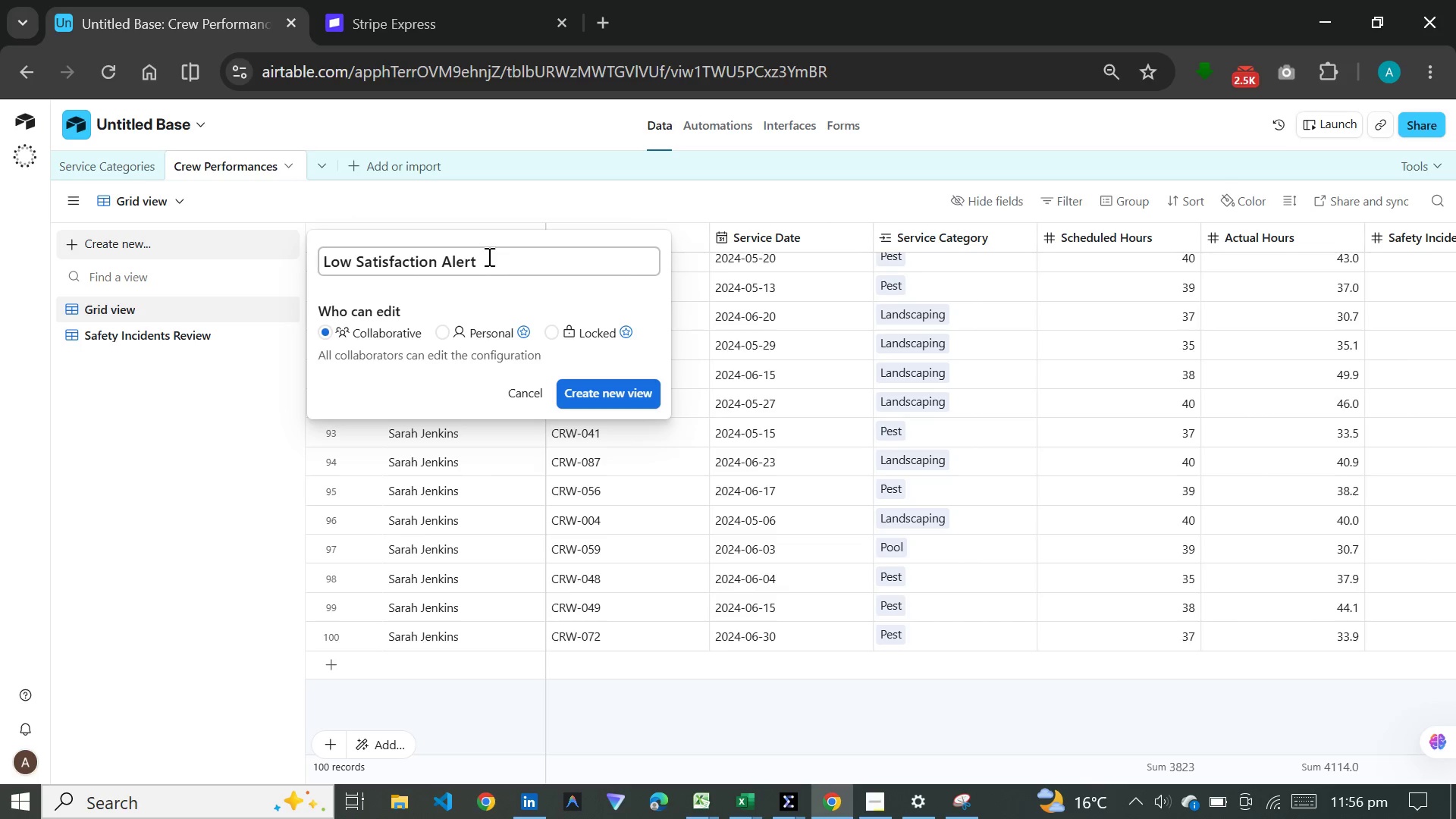 
key(Enter)
 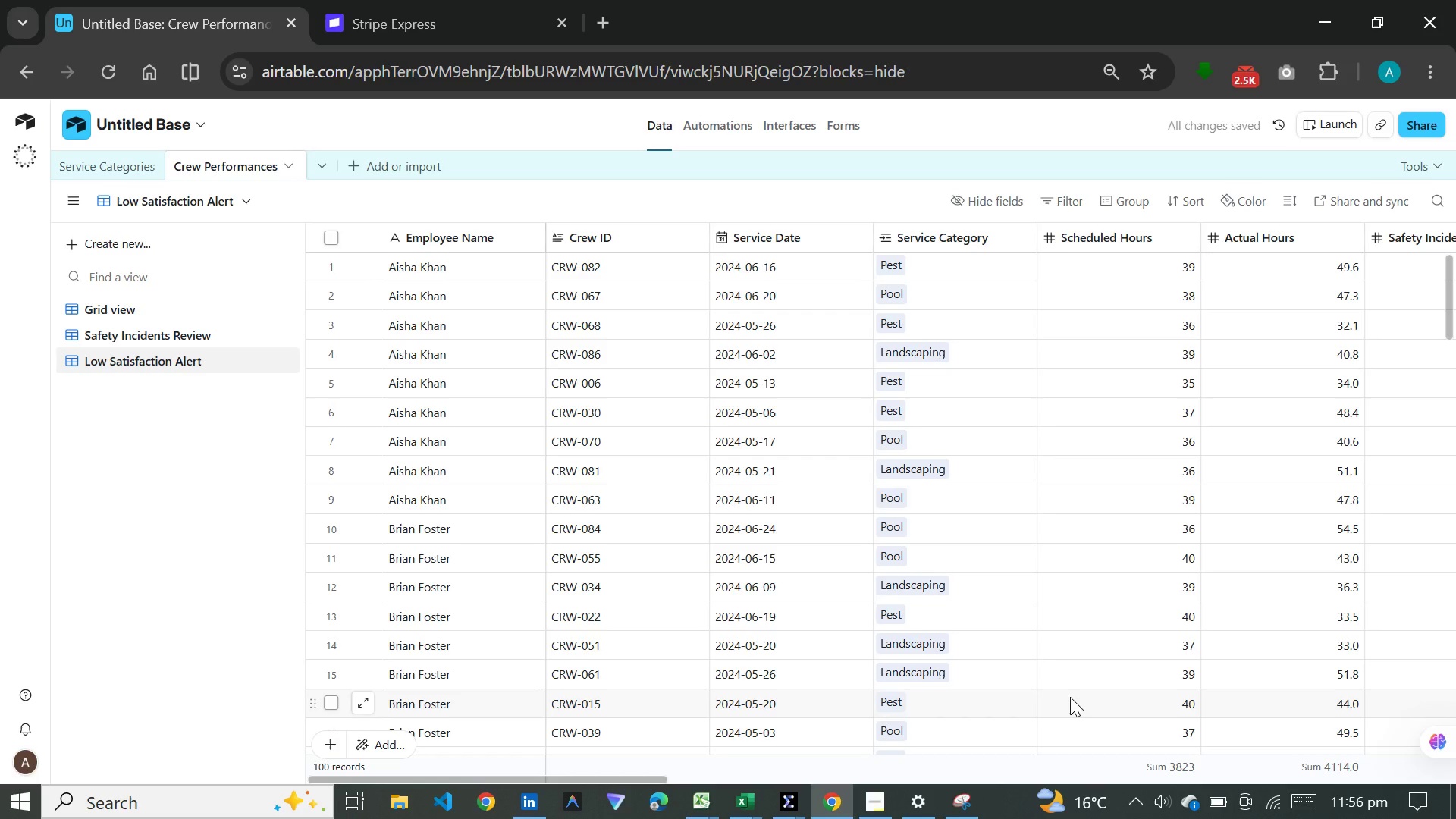 
wait(10.67)
 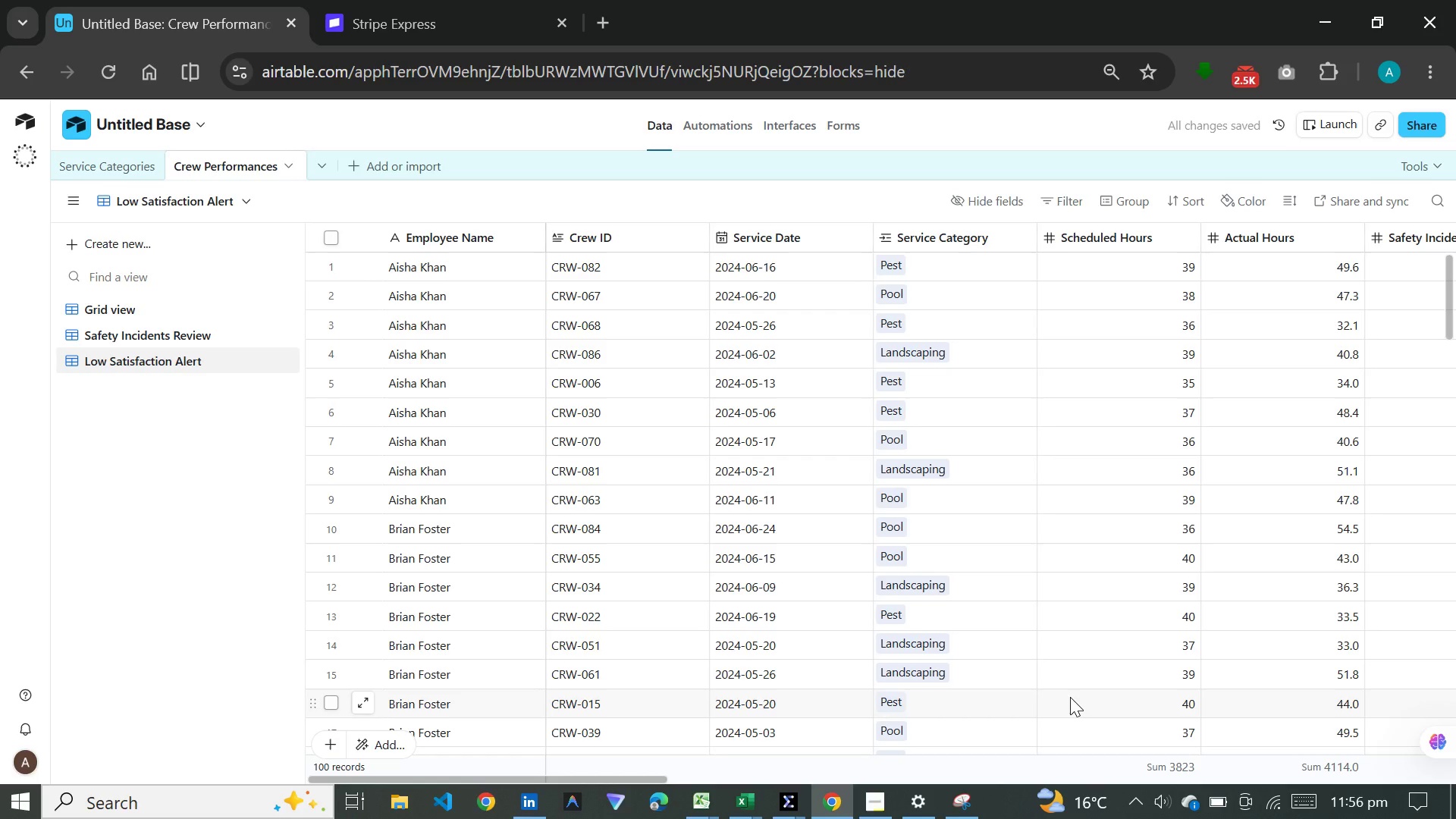 
left_click([1072, 201])
 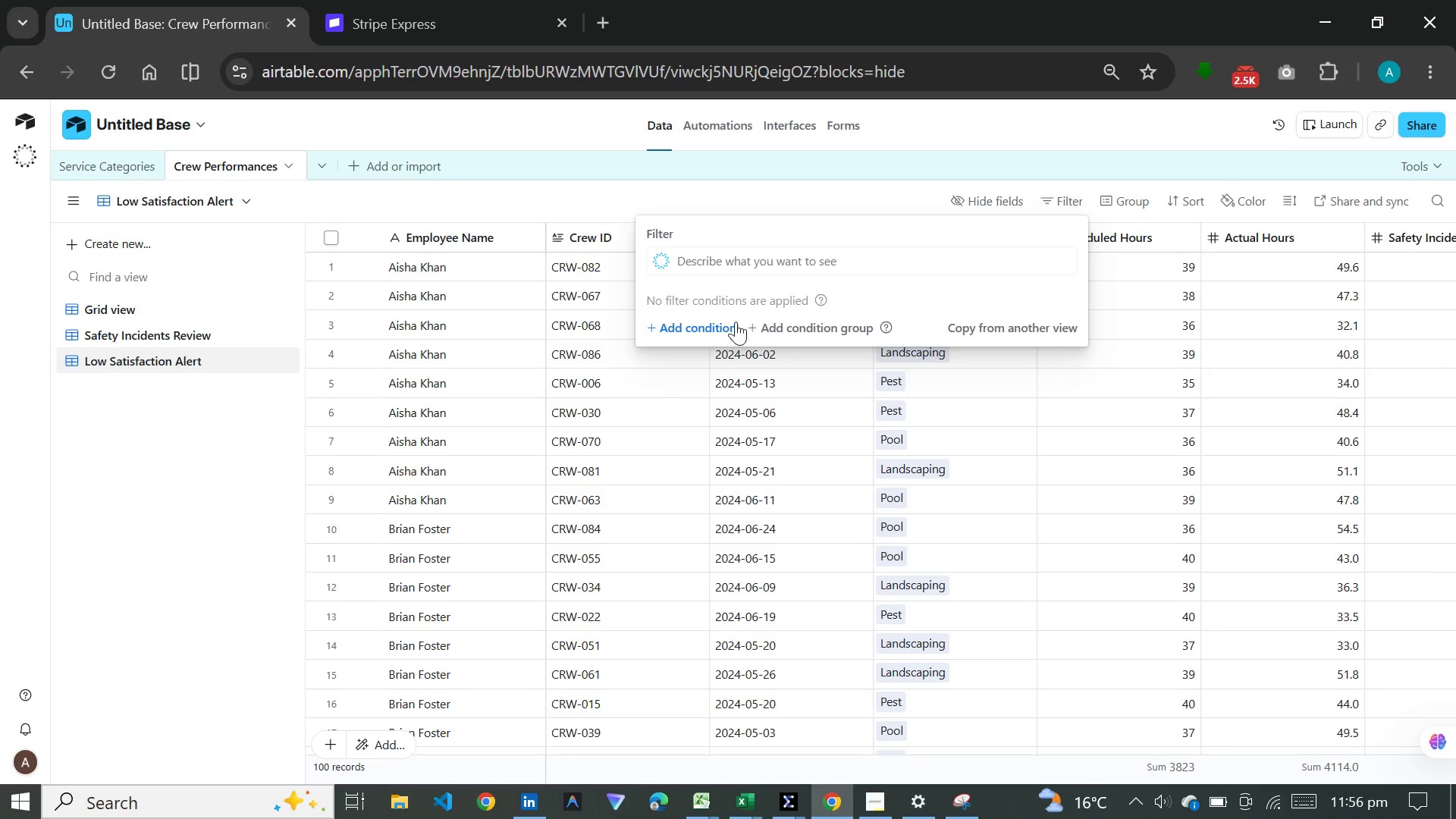 
left_click([733, 322])
 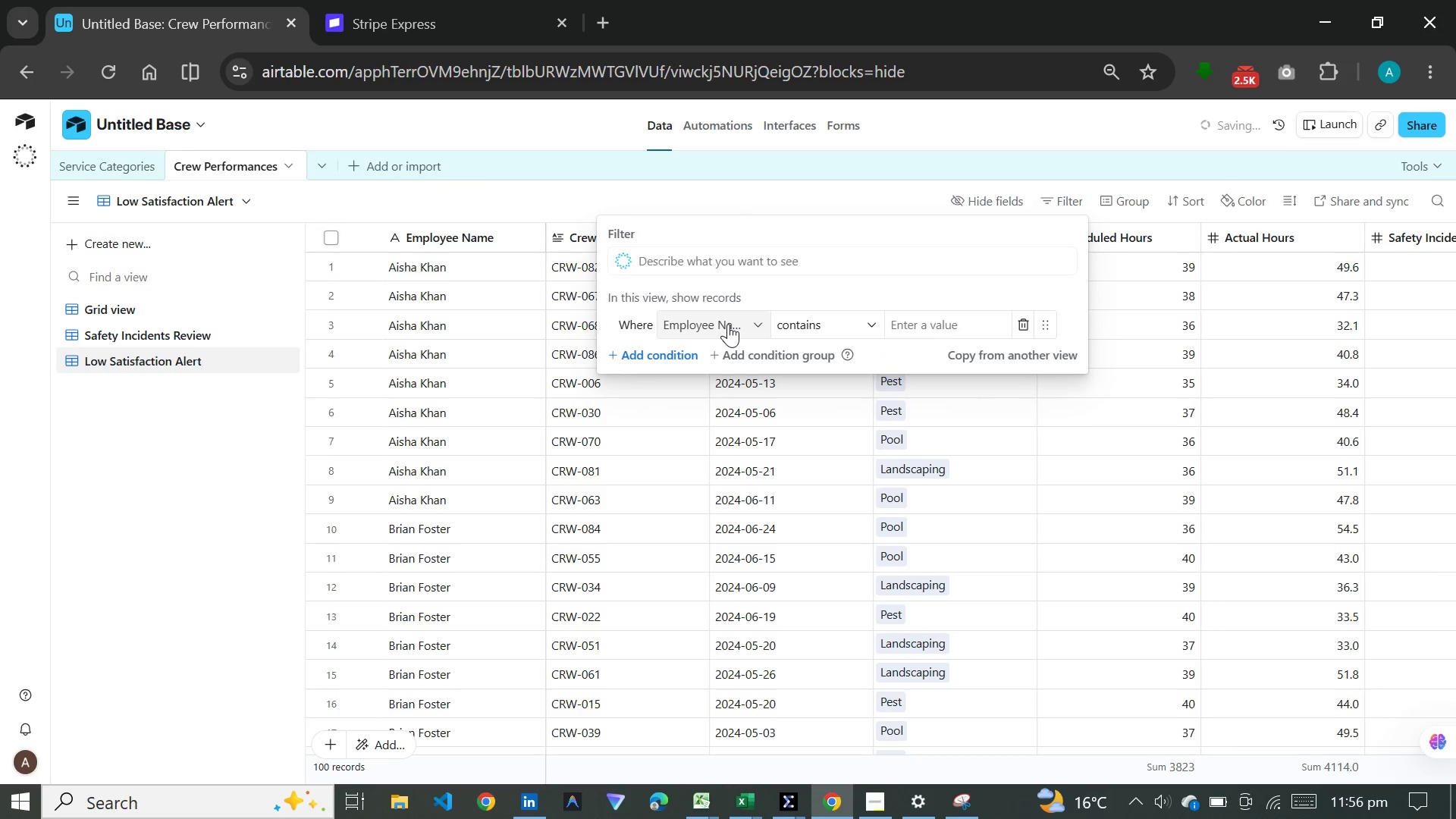 
left_click([728, 324])
 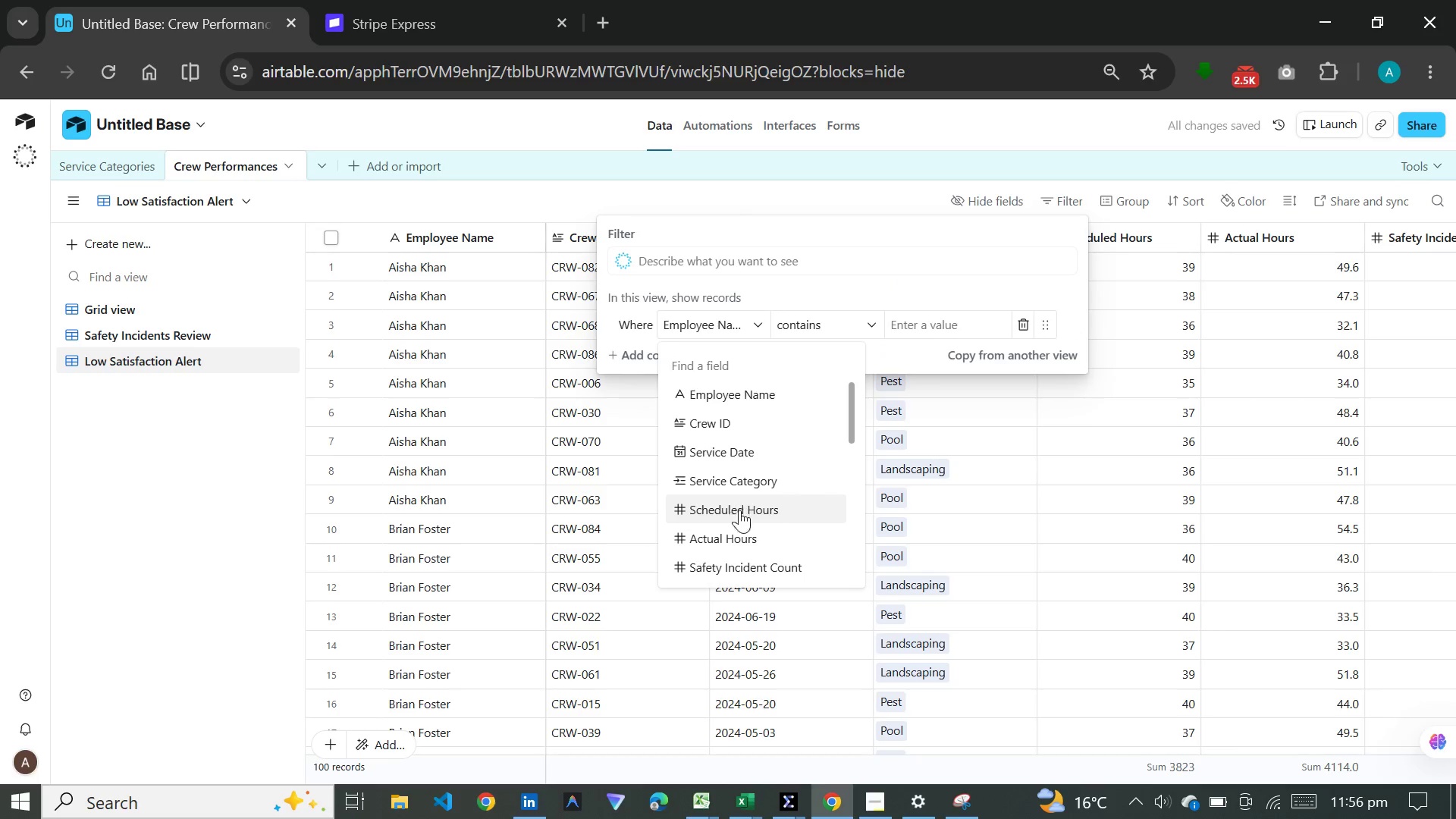 
scroll: coordinate [748, 547], scroll_direction: down, amount: 2.0
 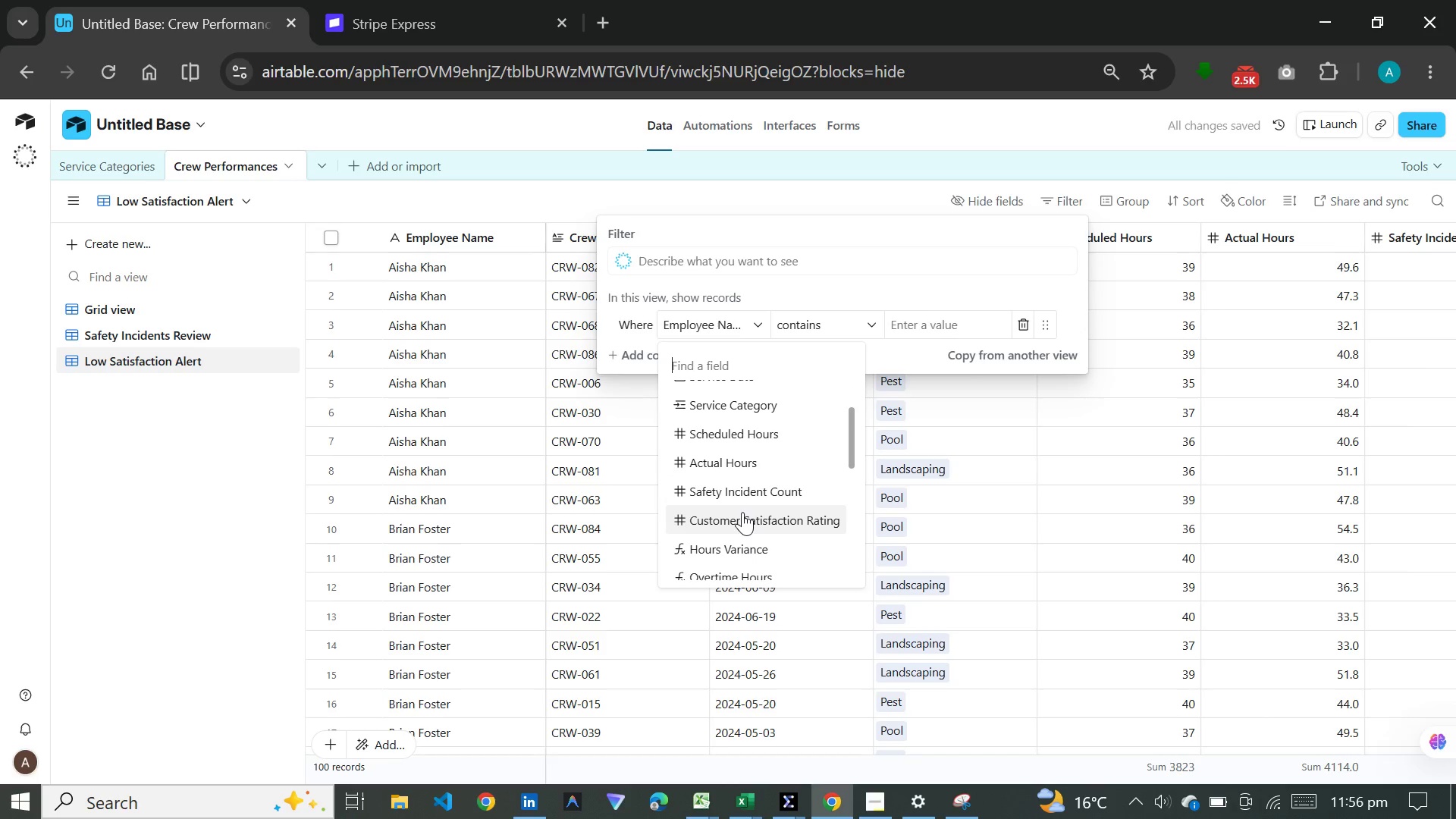 
left_click([742, 512])
 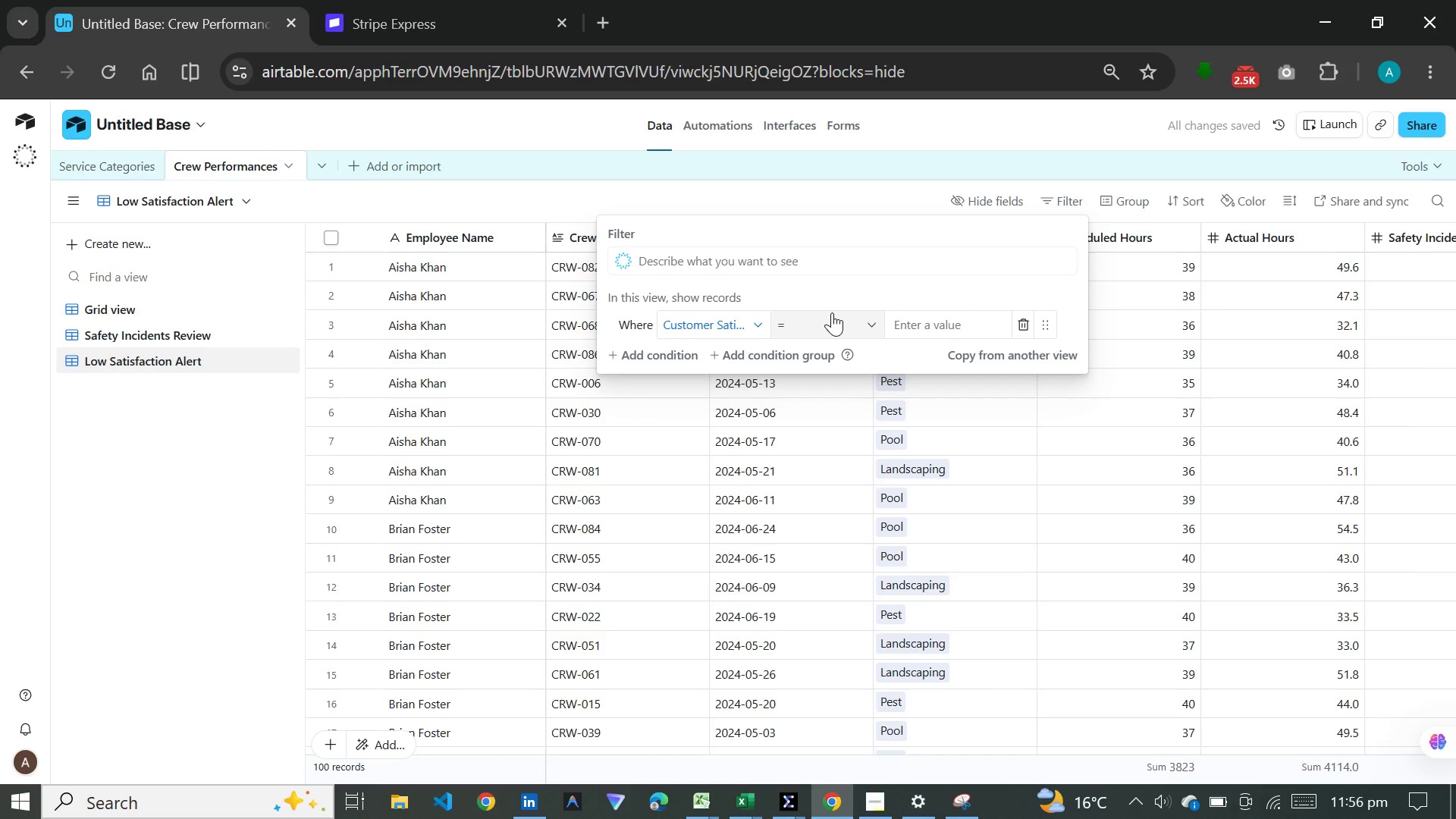 
left_click([832, 312])
 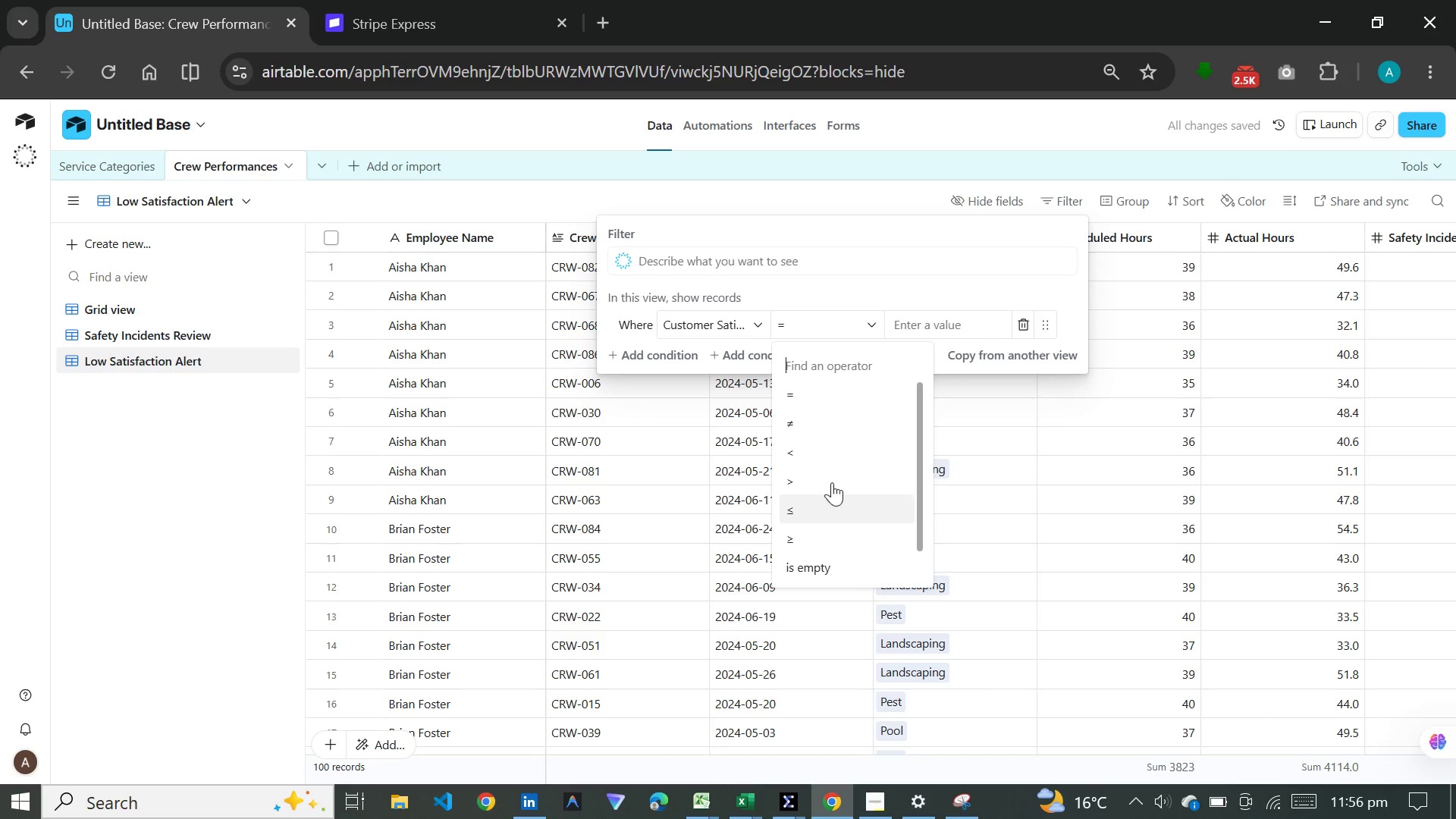 
left_click([841, 450])
 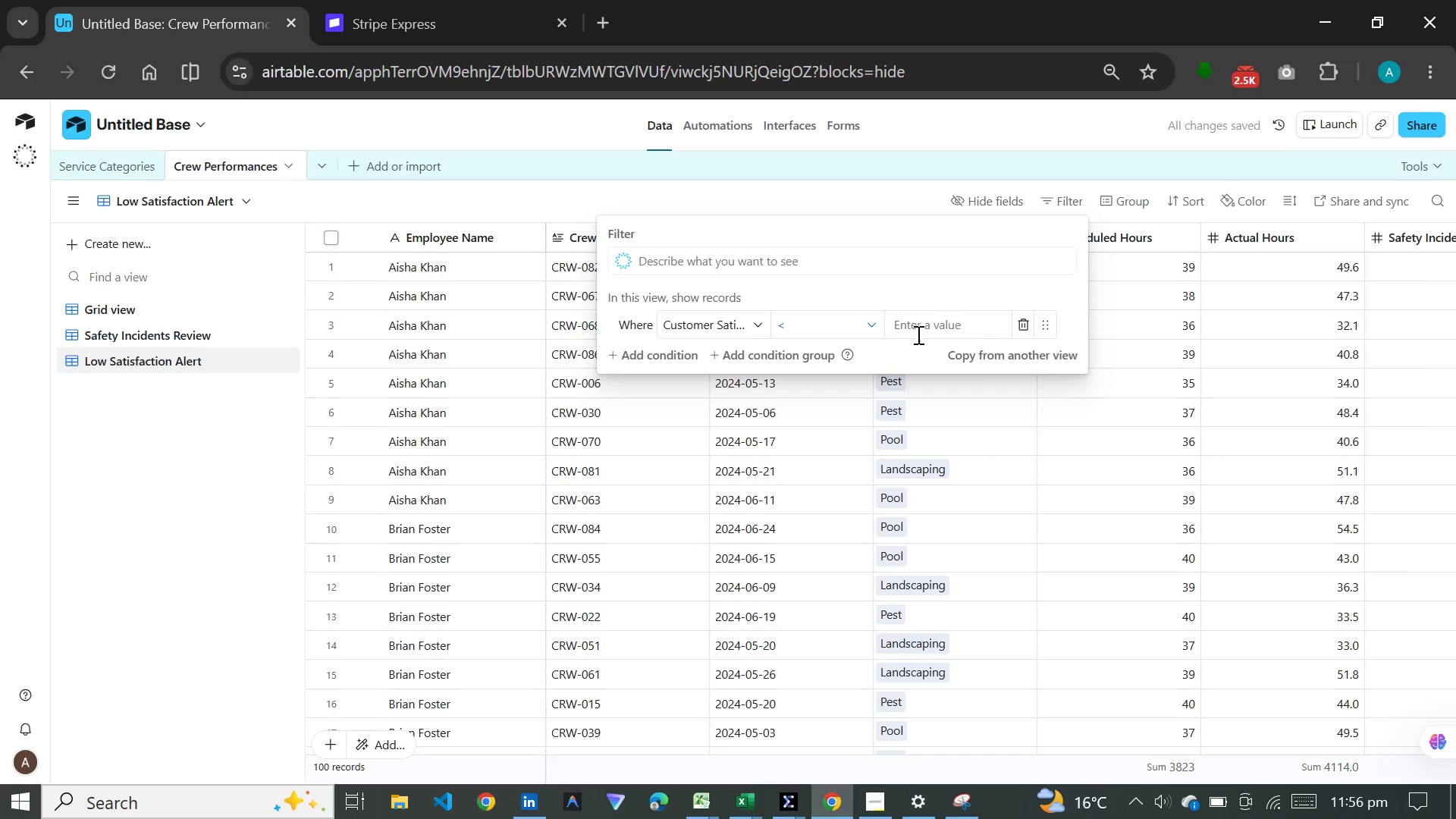 
left_click([917, 334])
 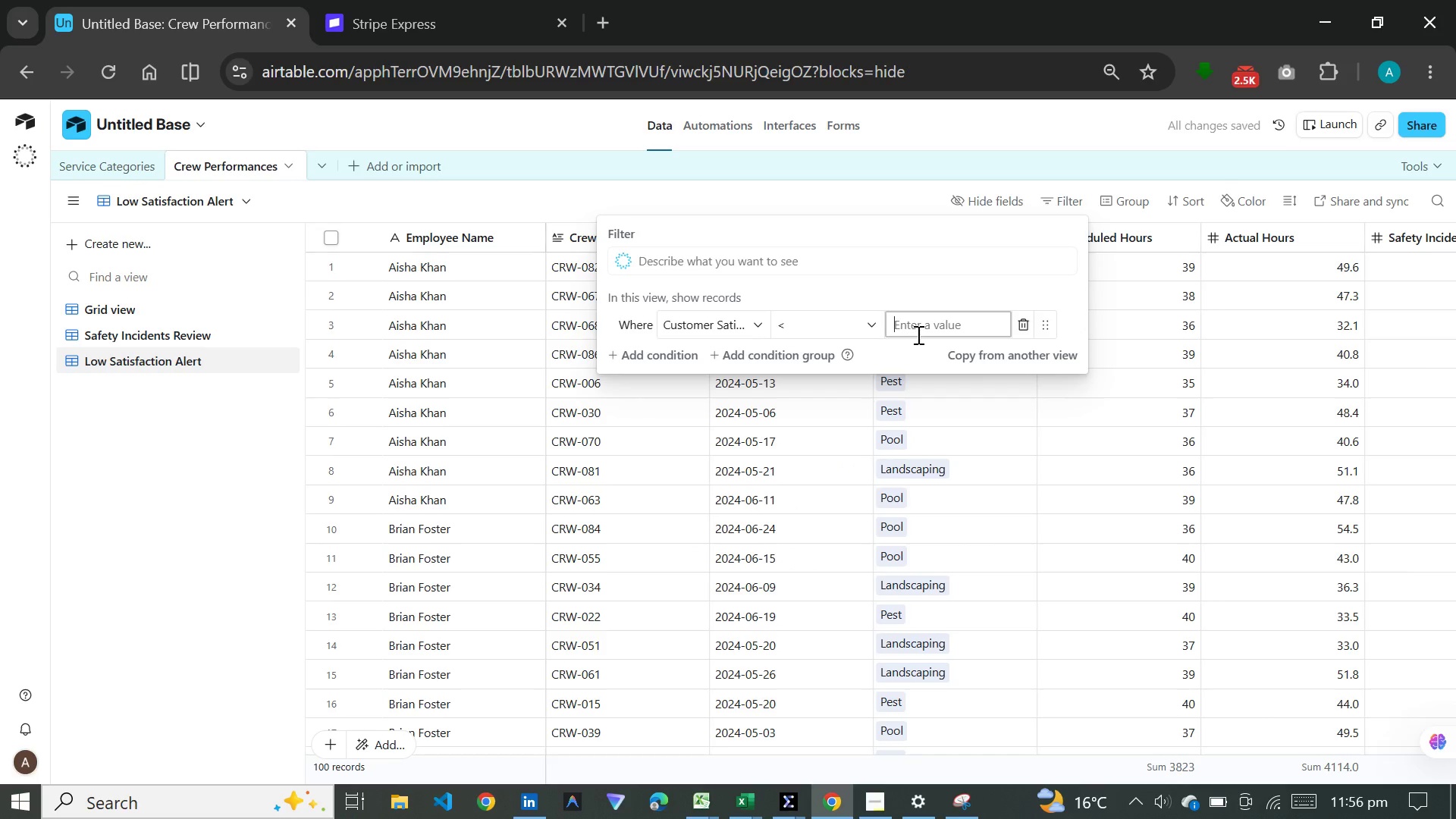 
key(3)
 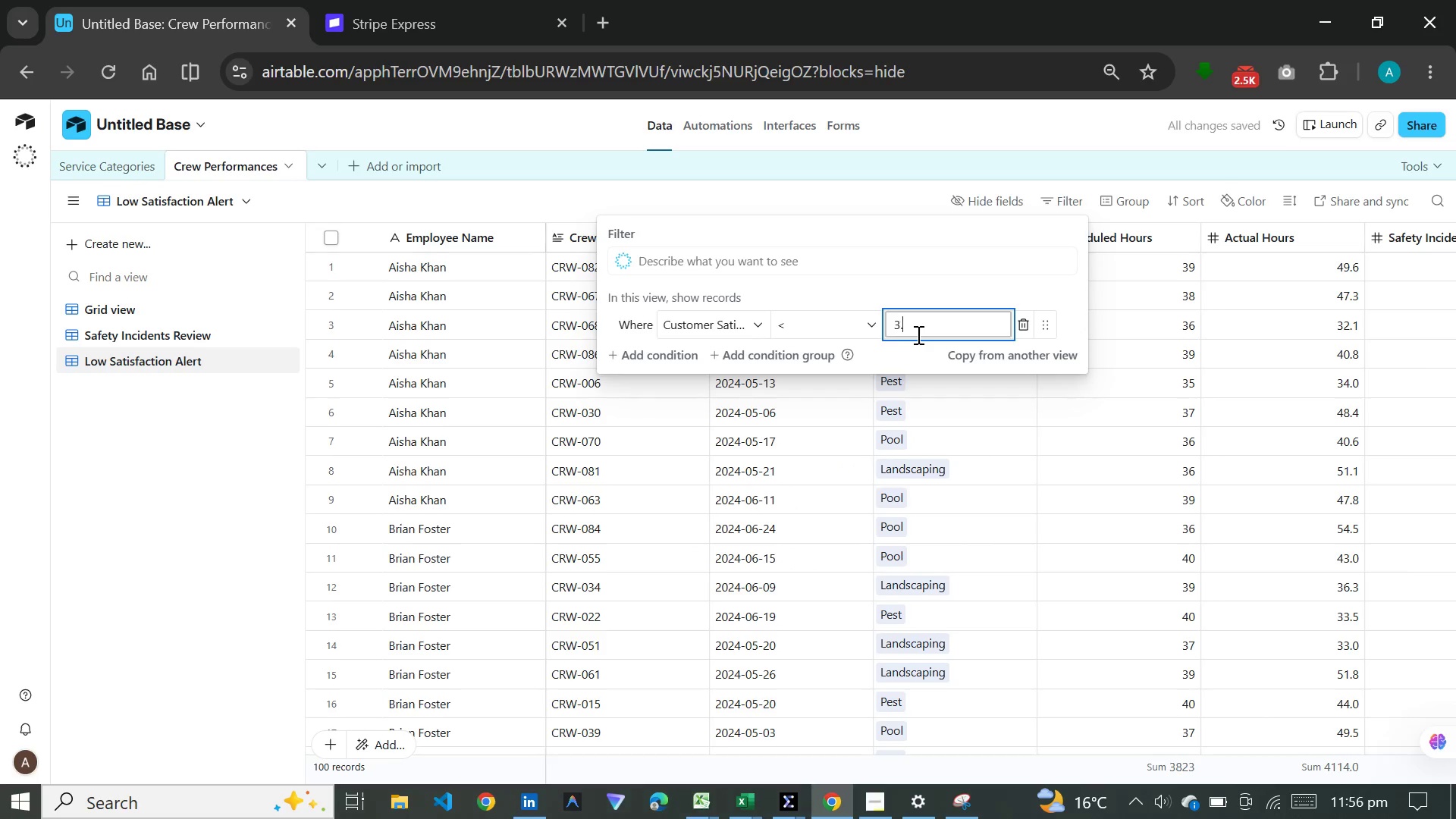 
key(Period)
 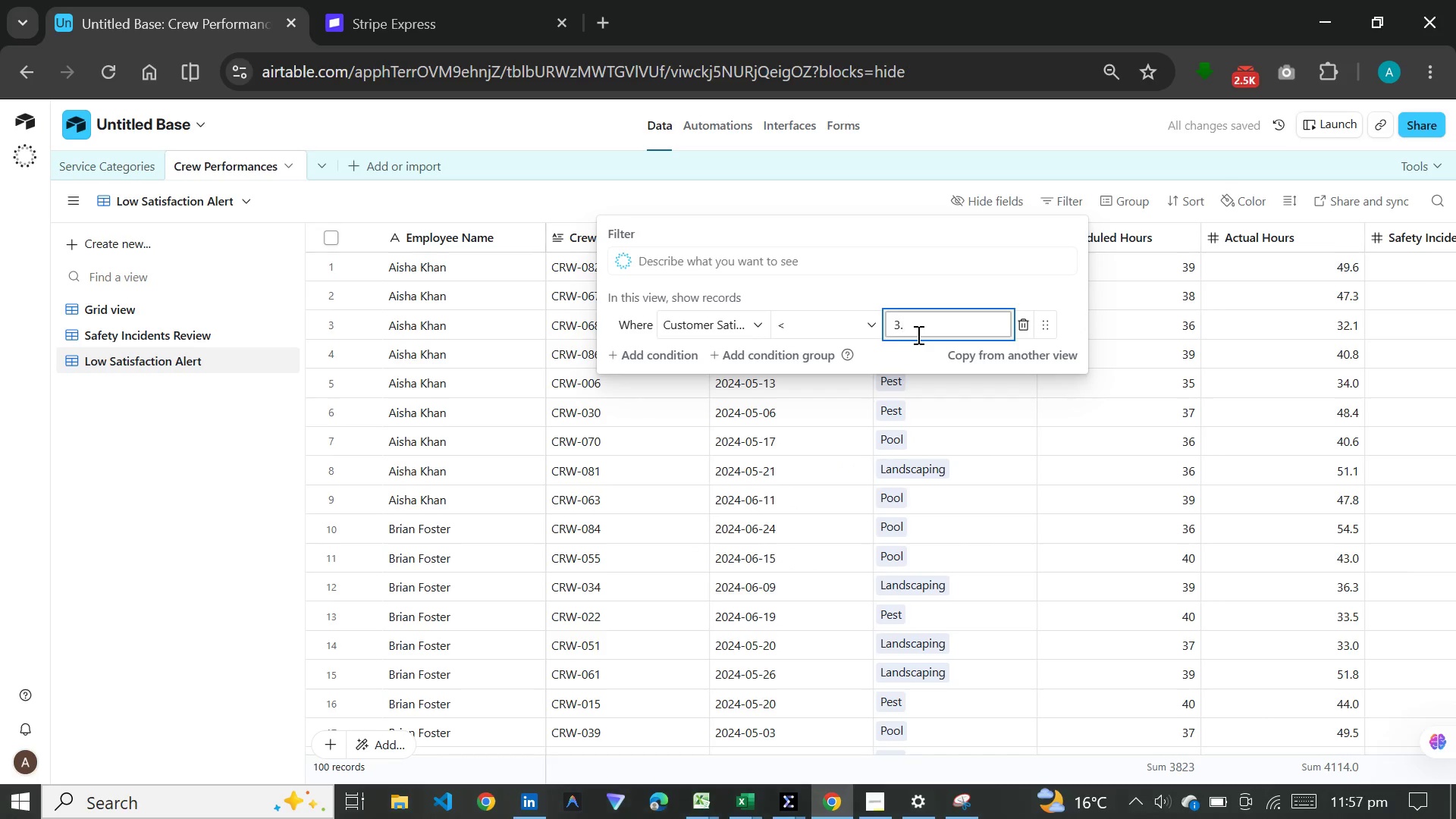 
key(5)
 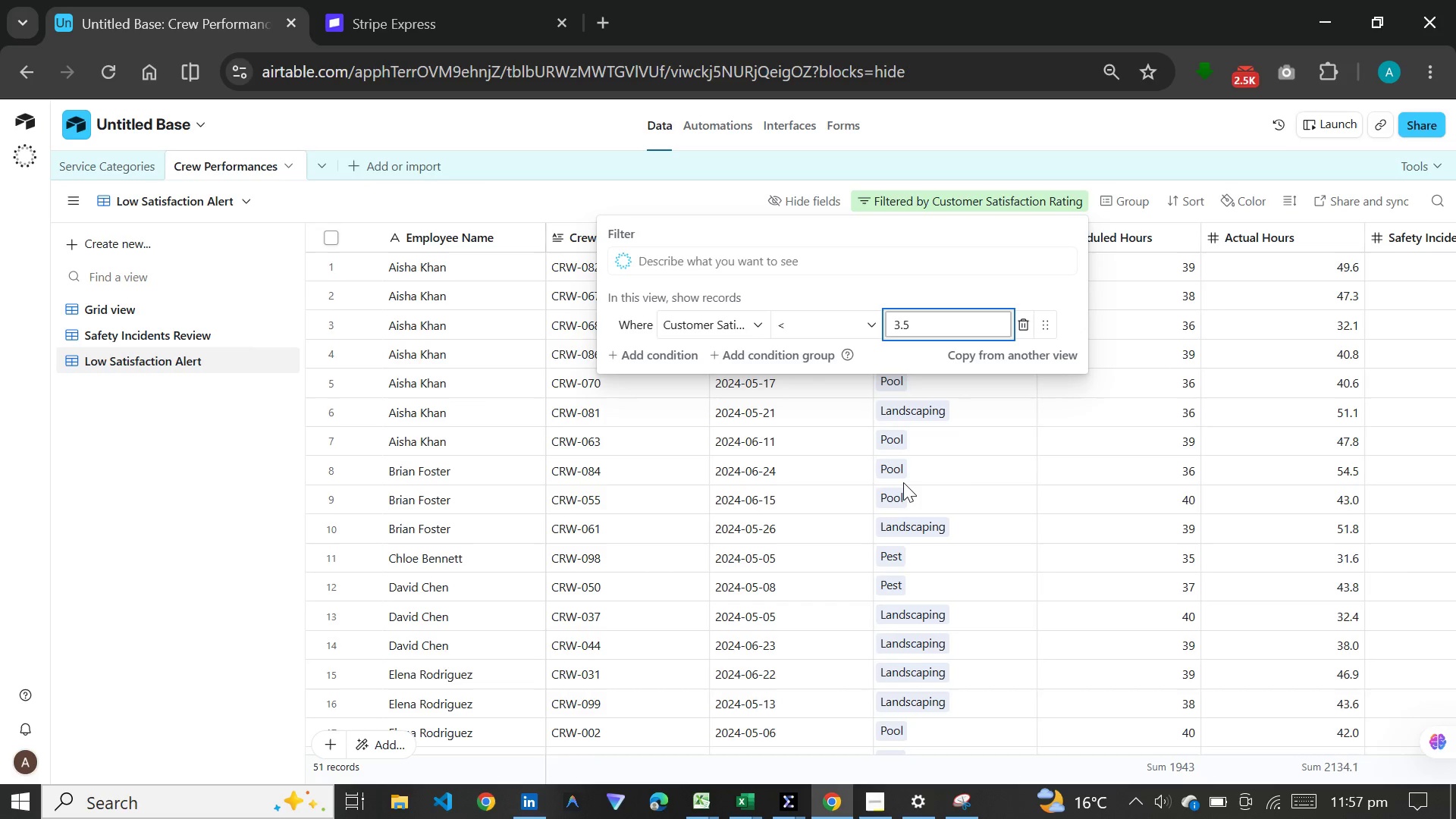 
wait(11.67)
 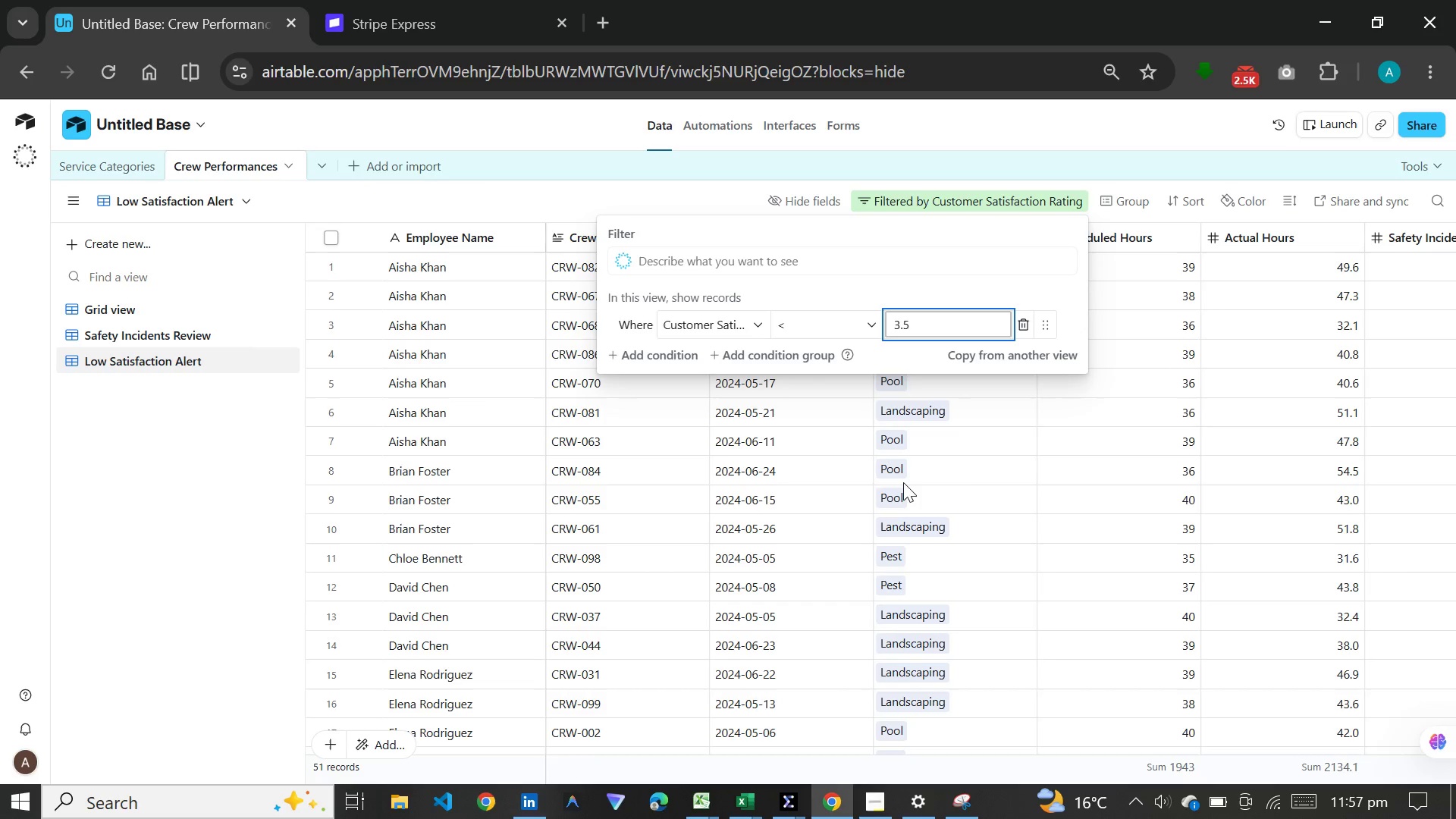 
left_click([1172, 197])
 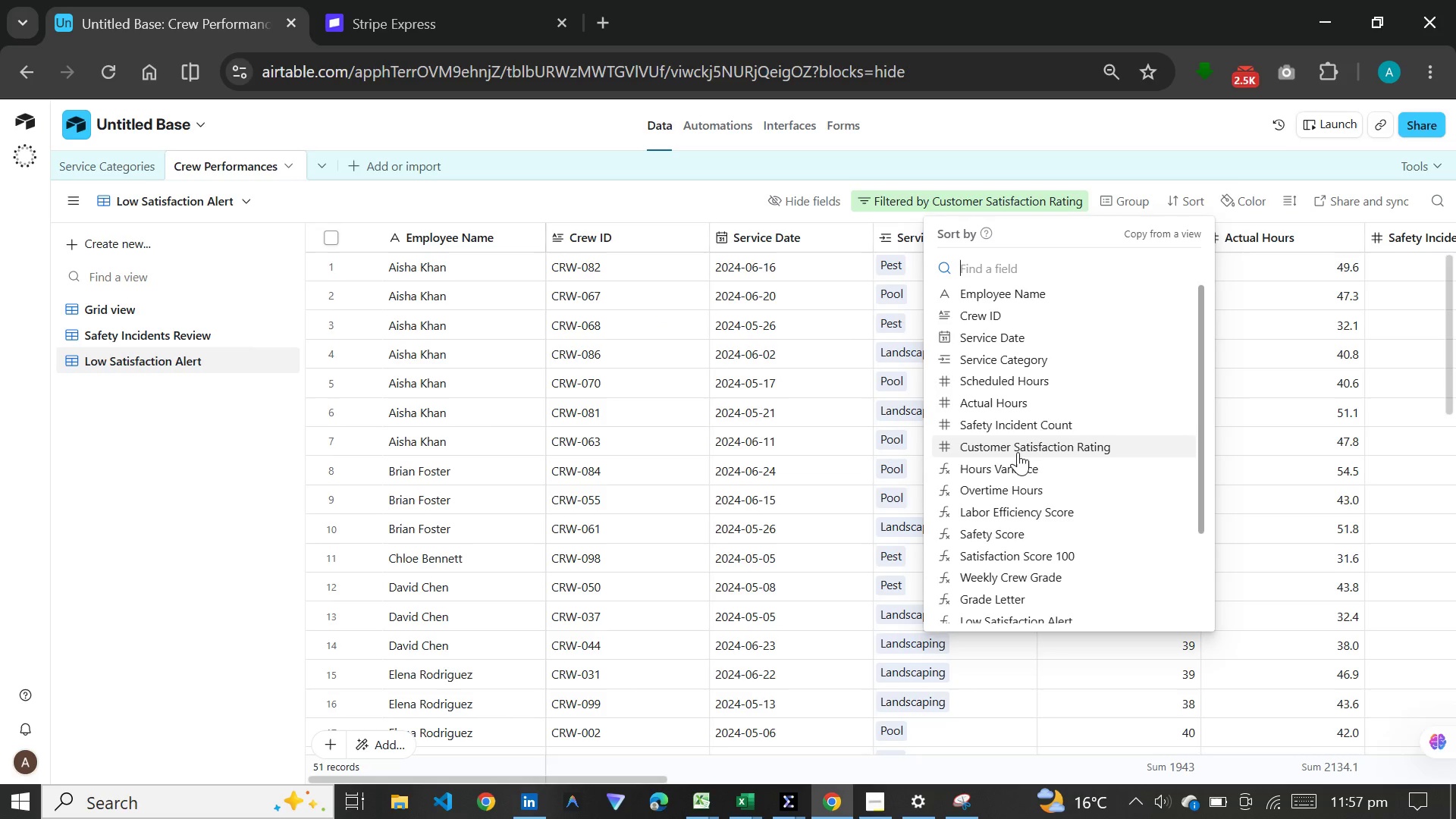 
left_click([1018, 452])
 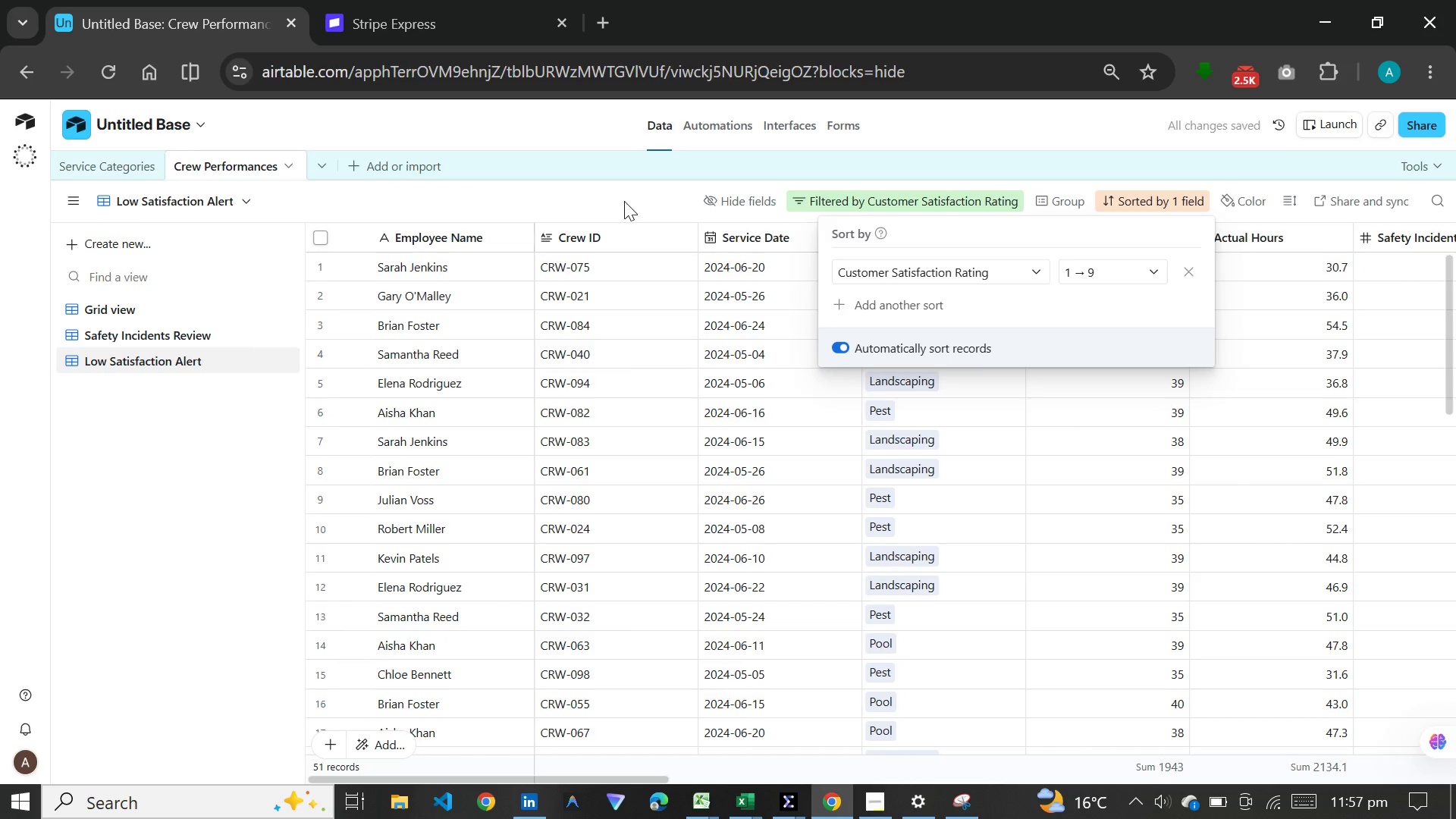 
left_click([624, 201])
 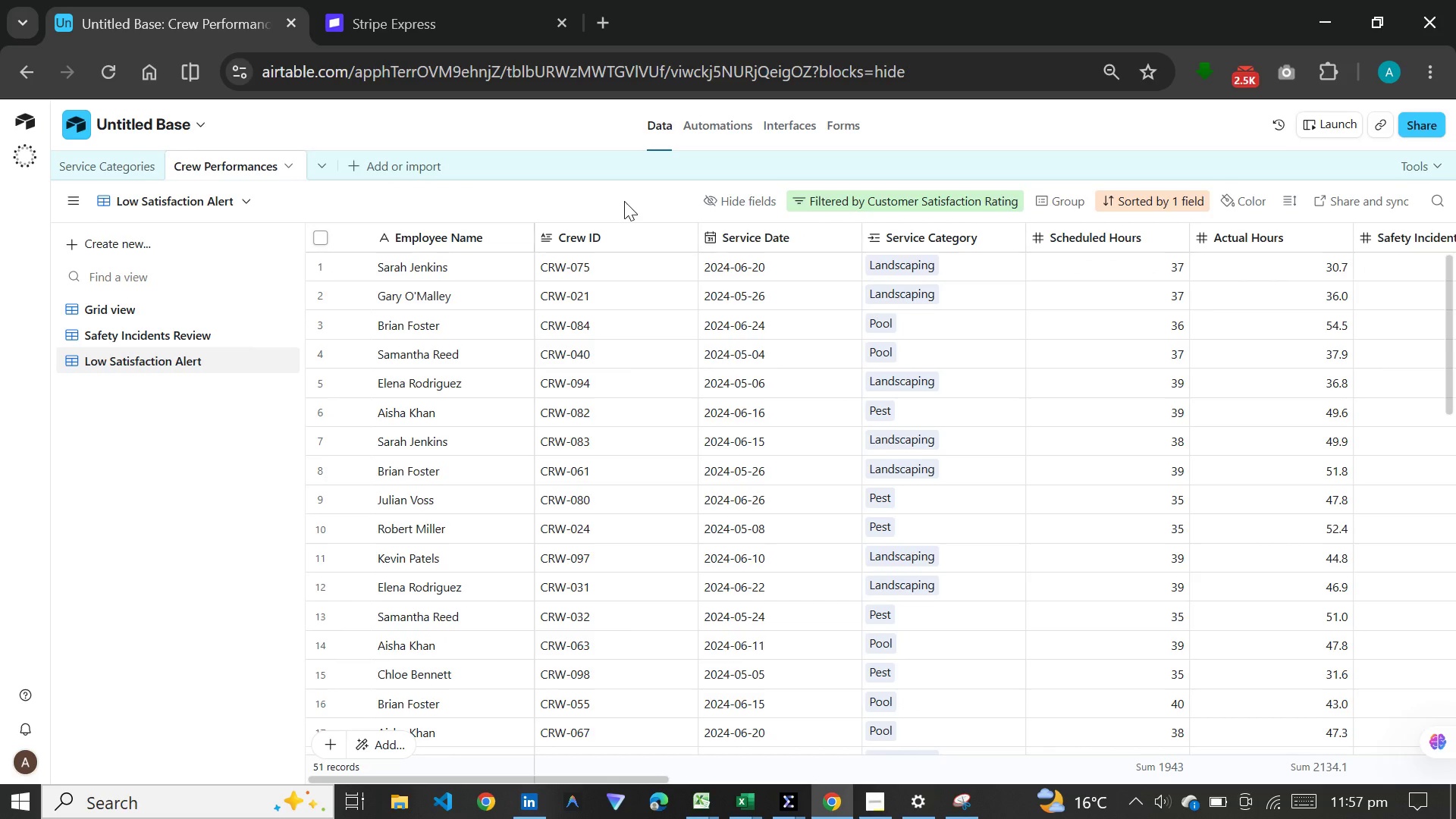 
wait(10.62)
 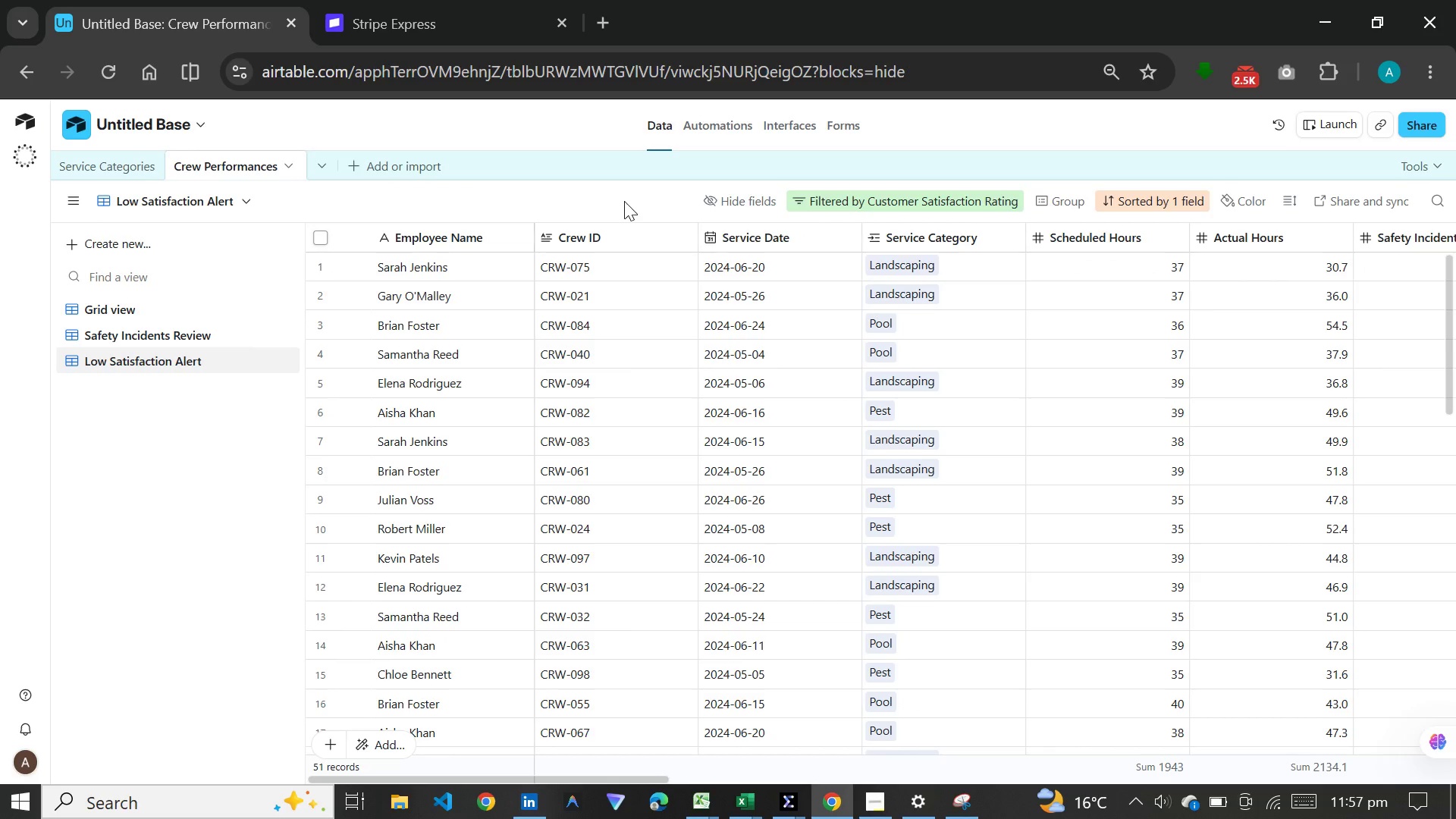 
left_click([717, 196])
 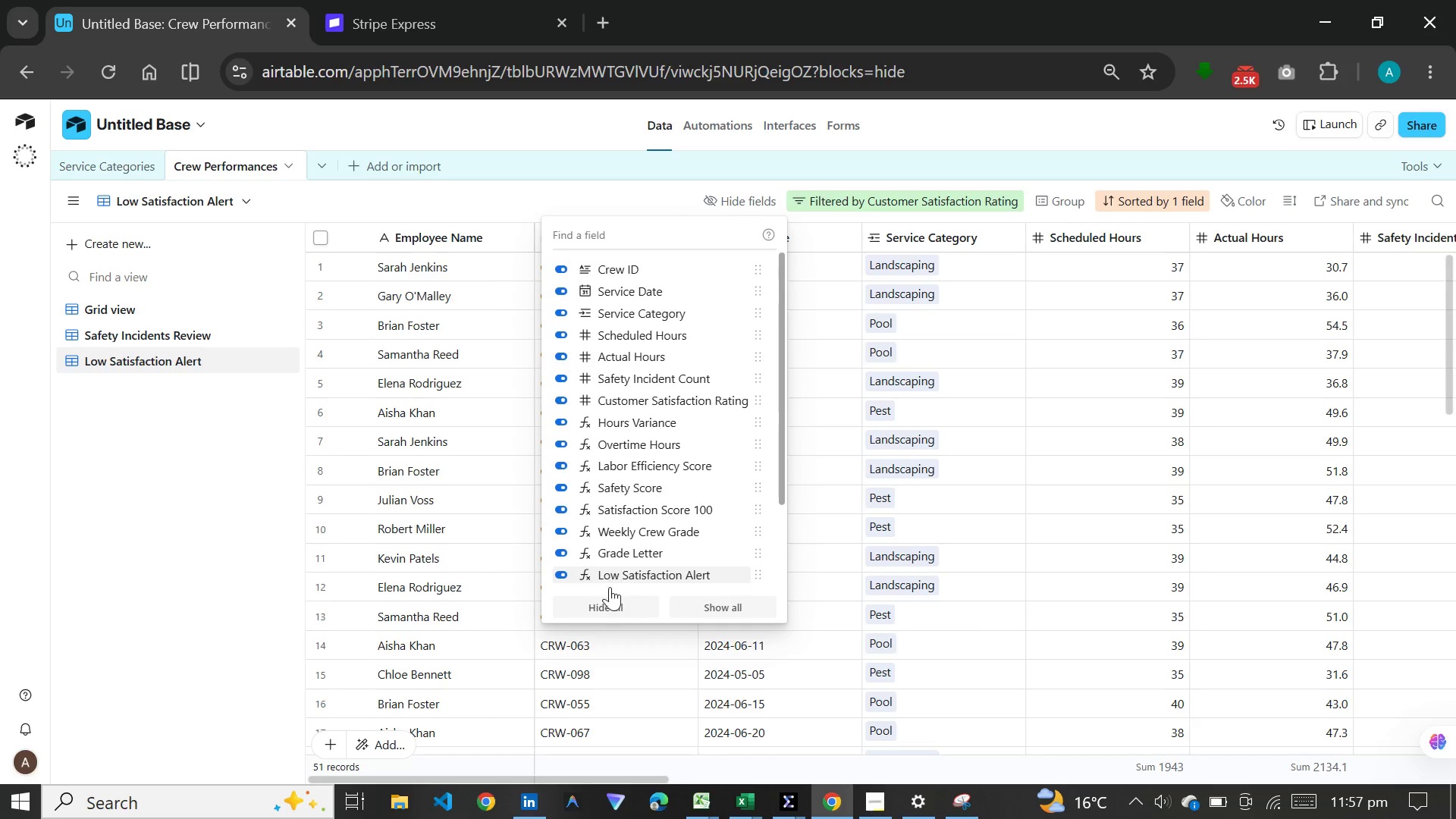 
left_click([603, 615])
 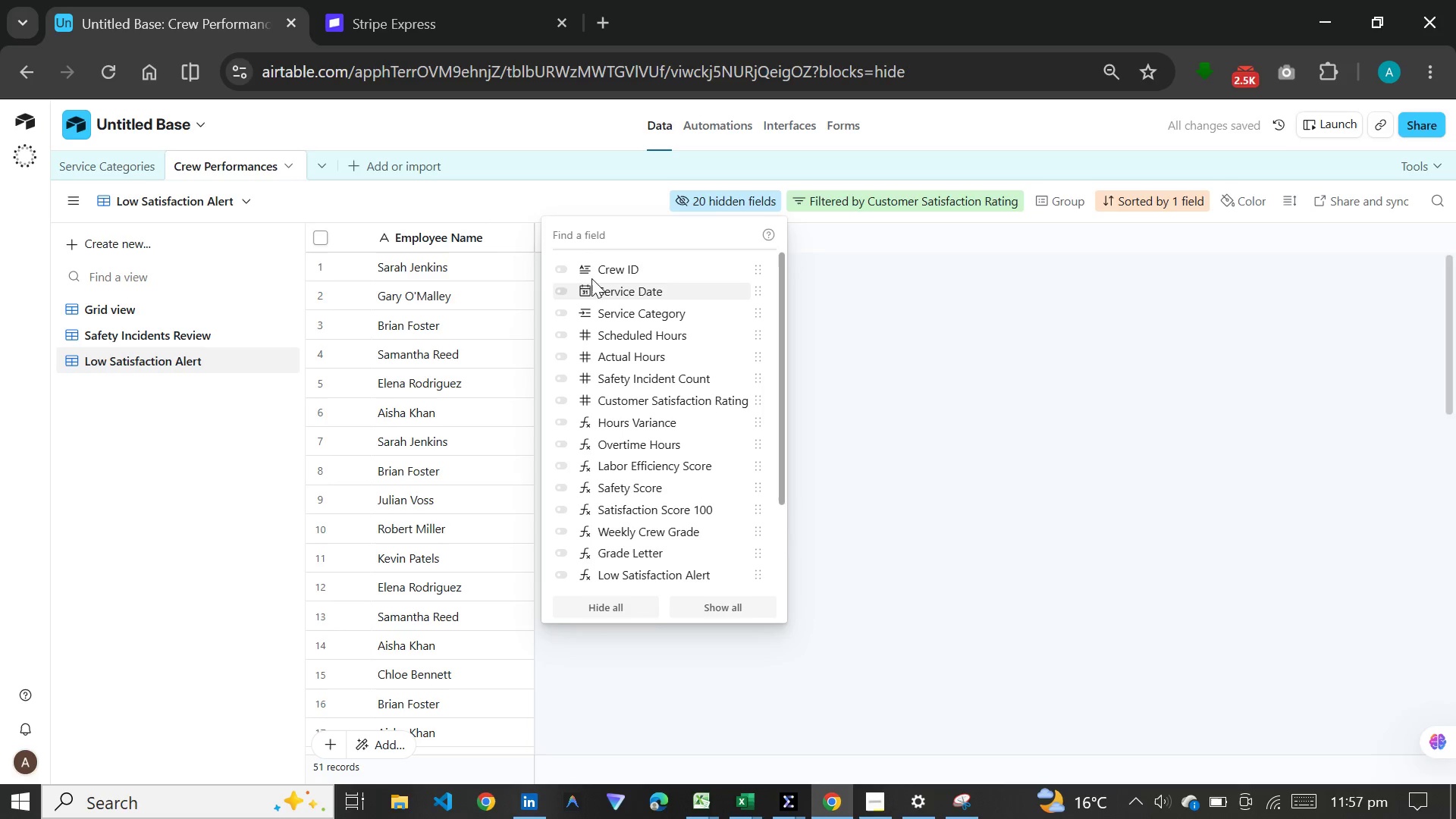 
left_click([597, 268])
 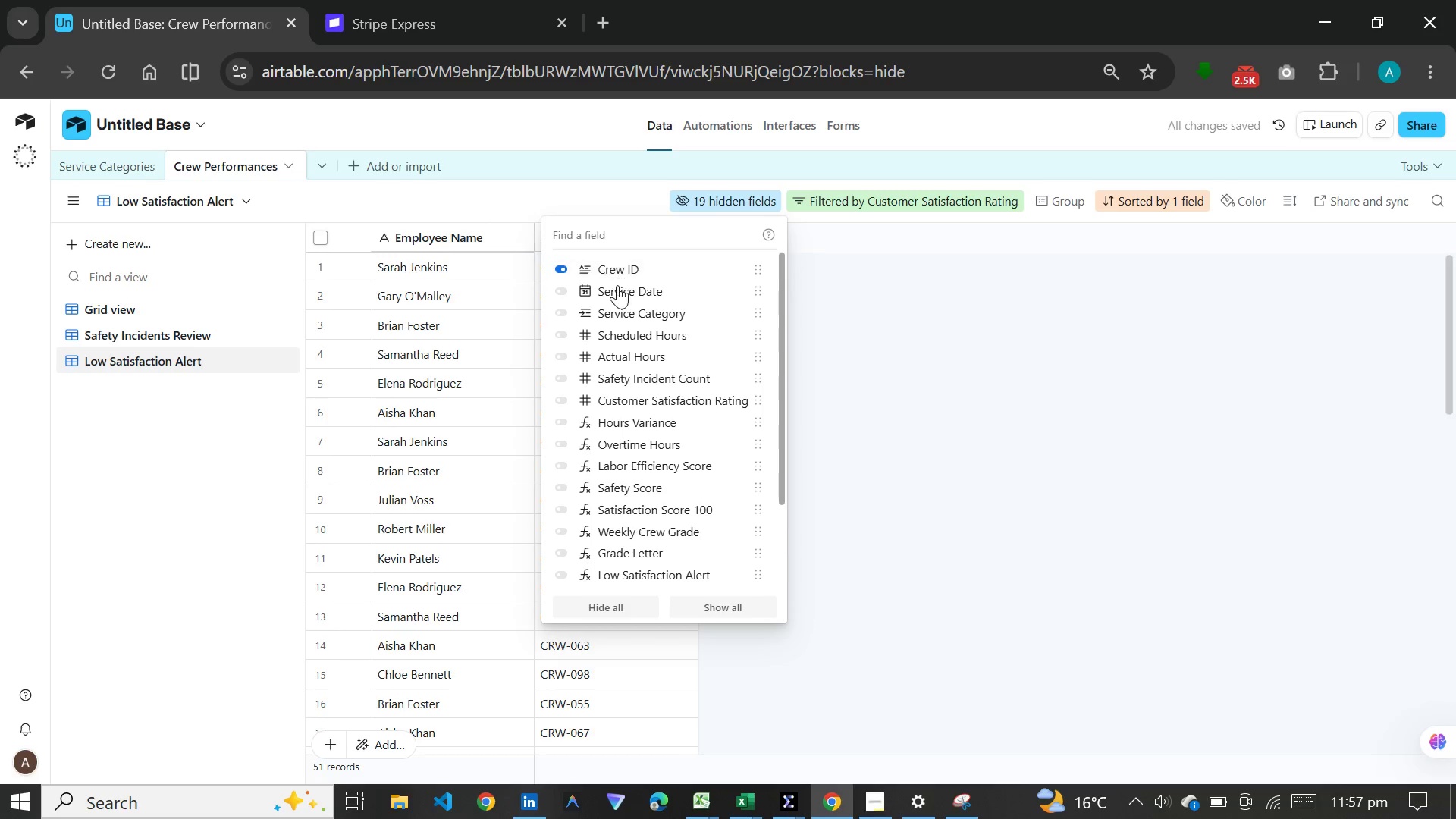 
left_click([636, 318])
 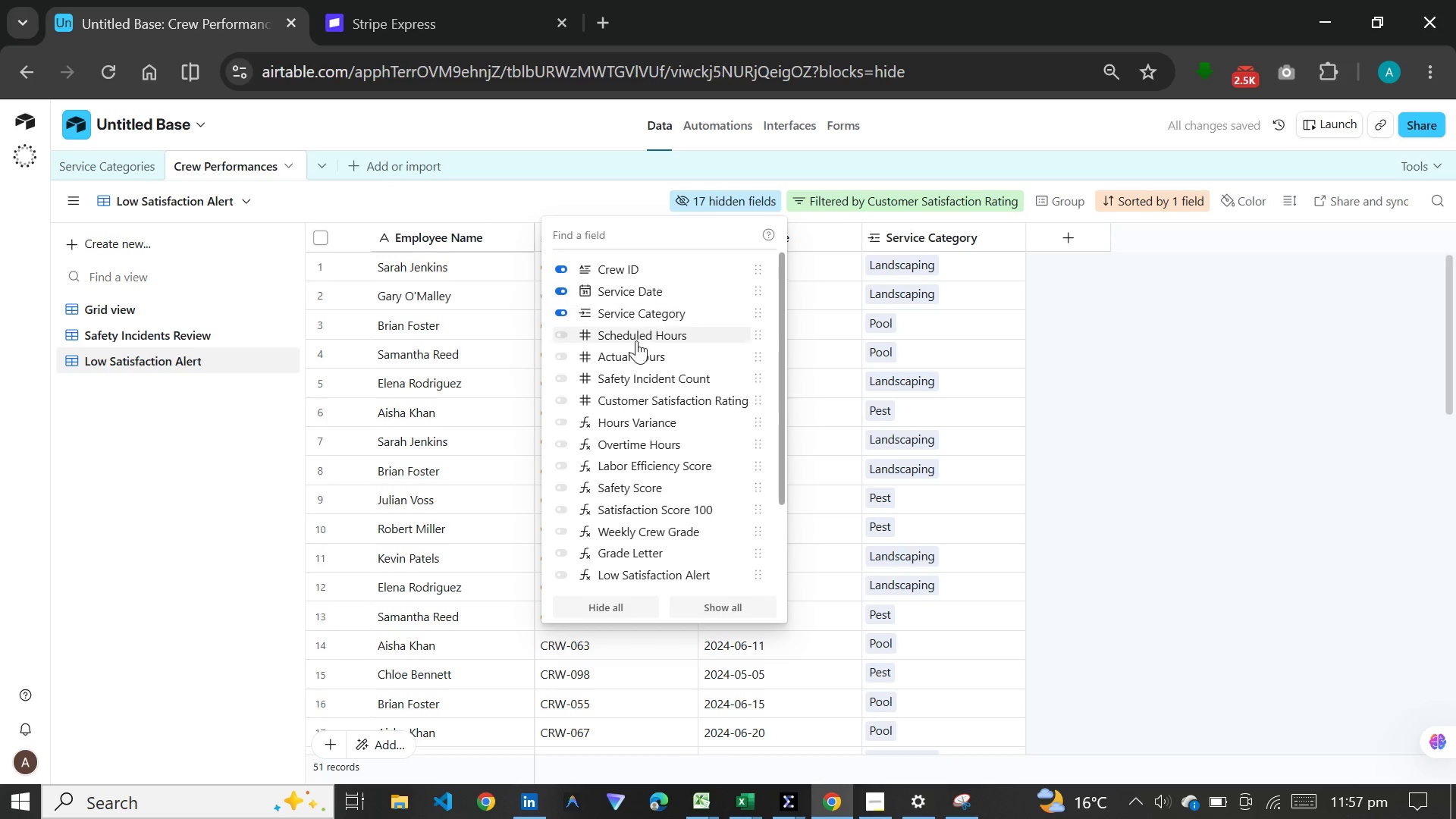 
left_click([647, 399])
 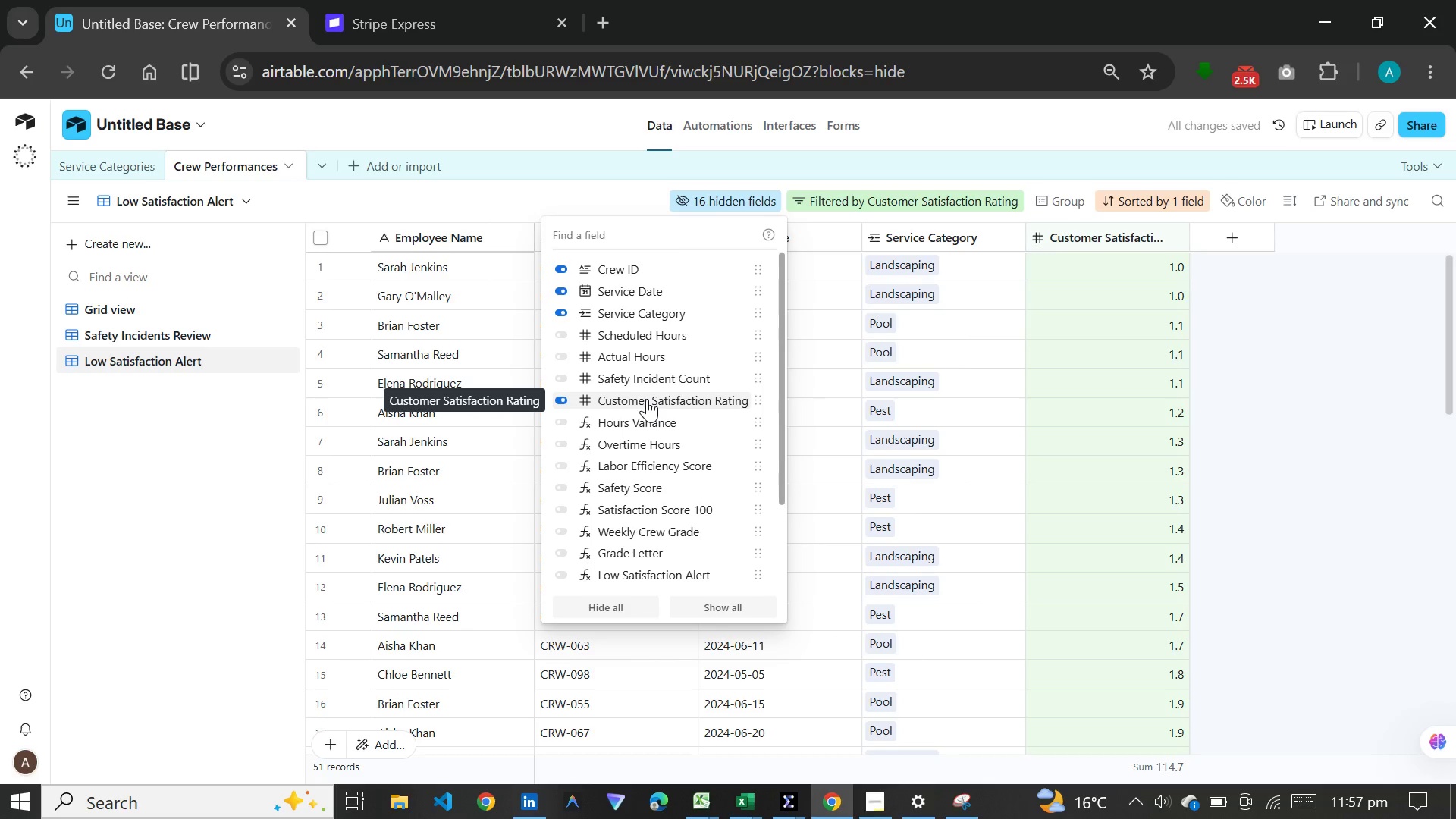 
left_click([655, 382])
 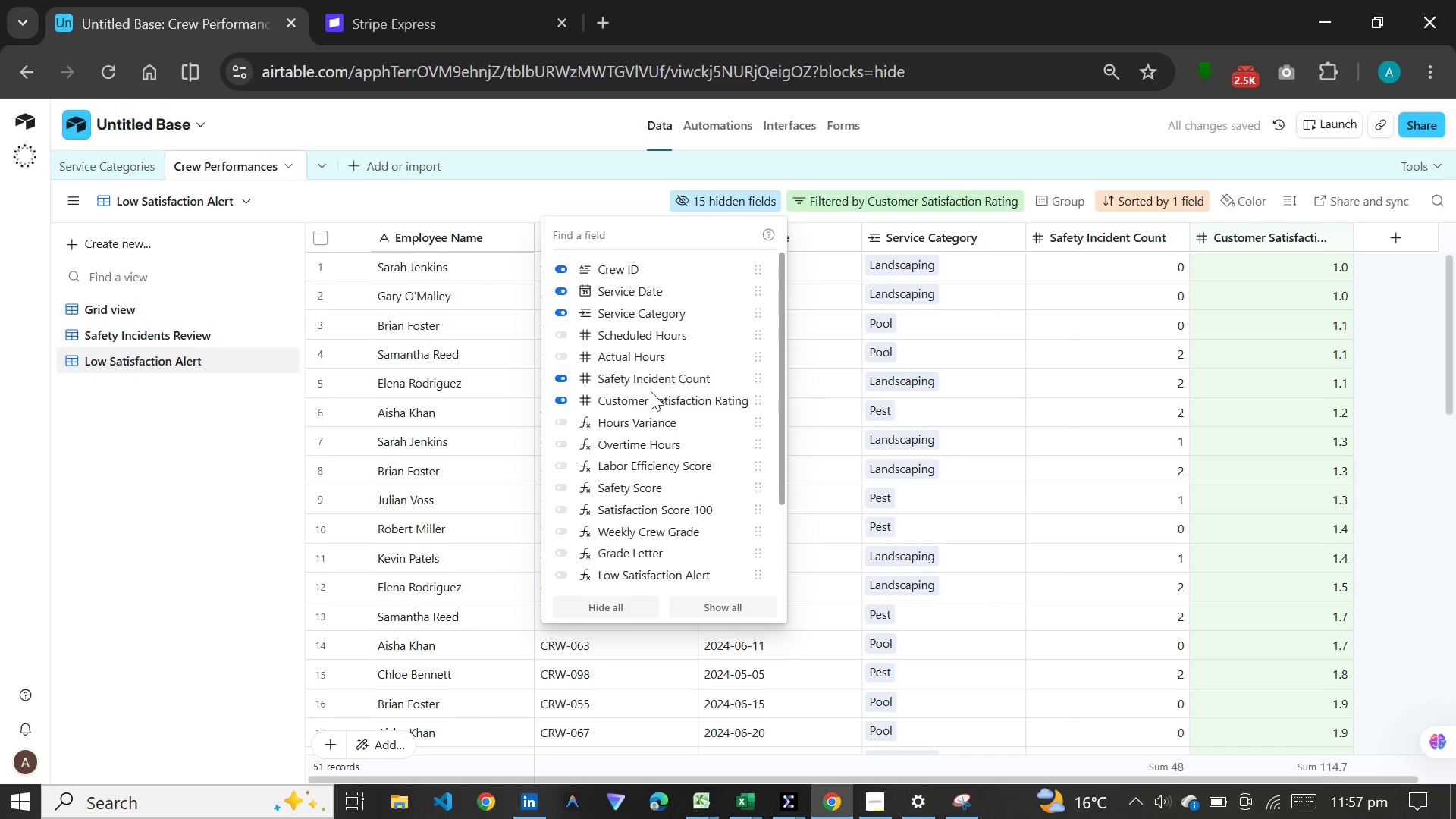 
wait(6.45)
 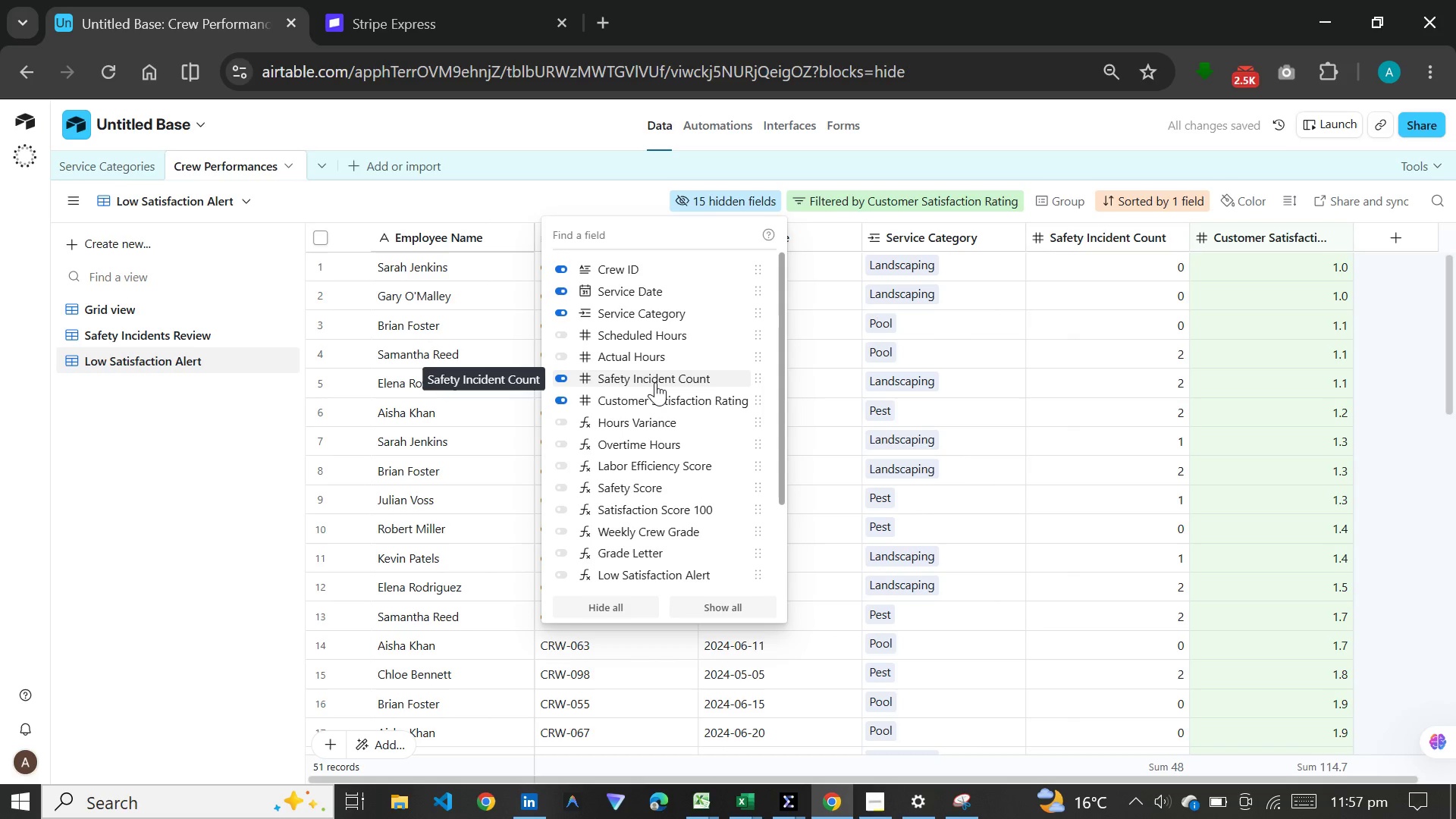 
left_click([643, 535])
 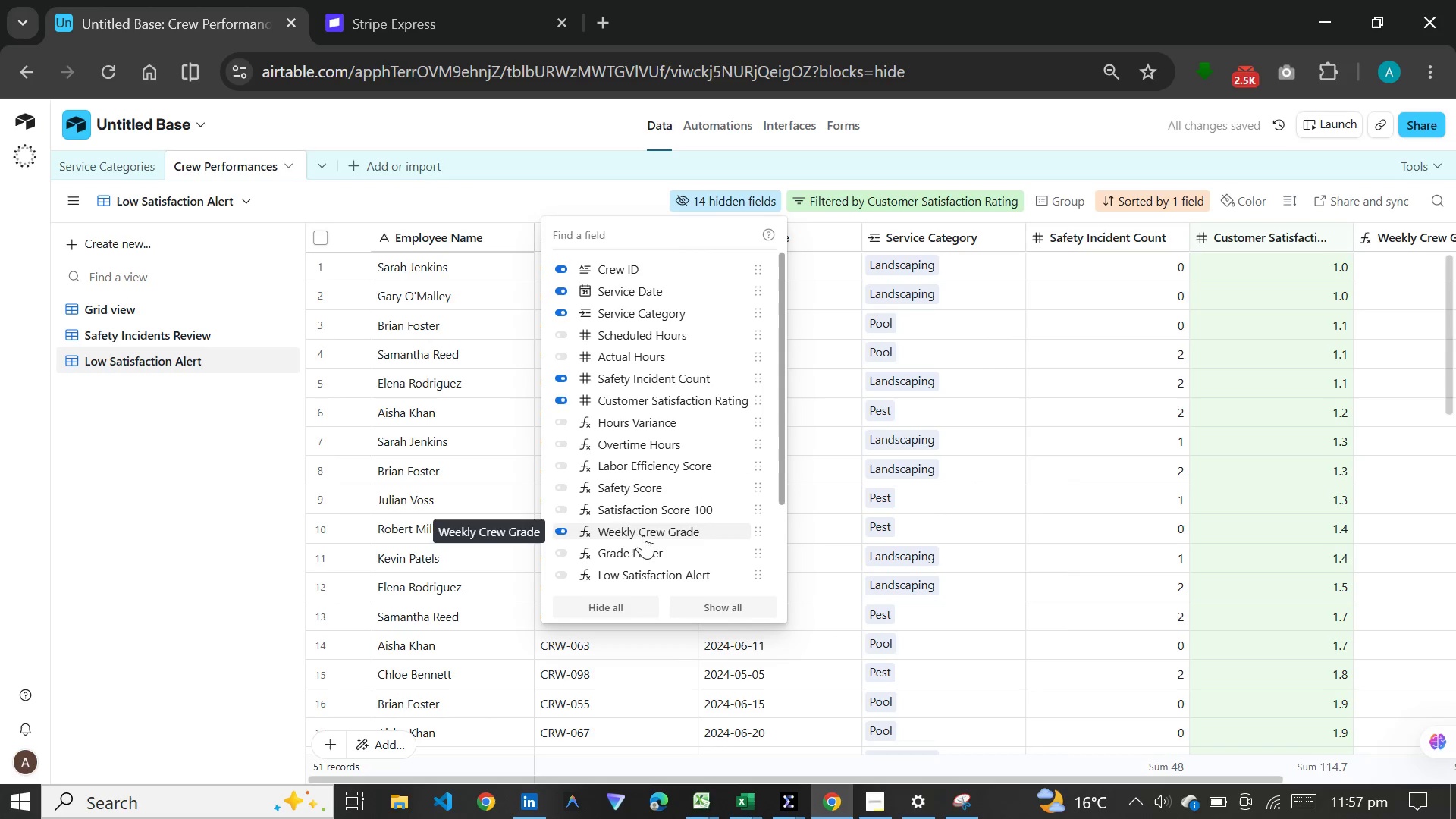 
left_click([635, 544])
 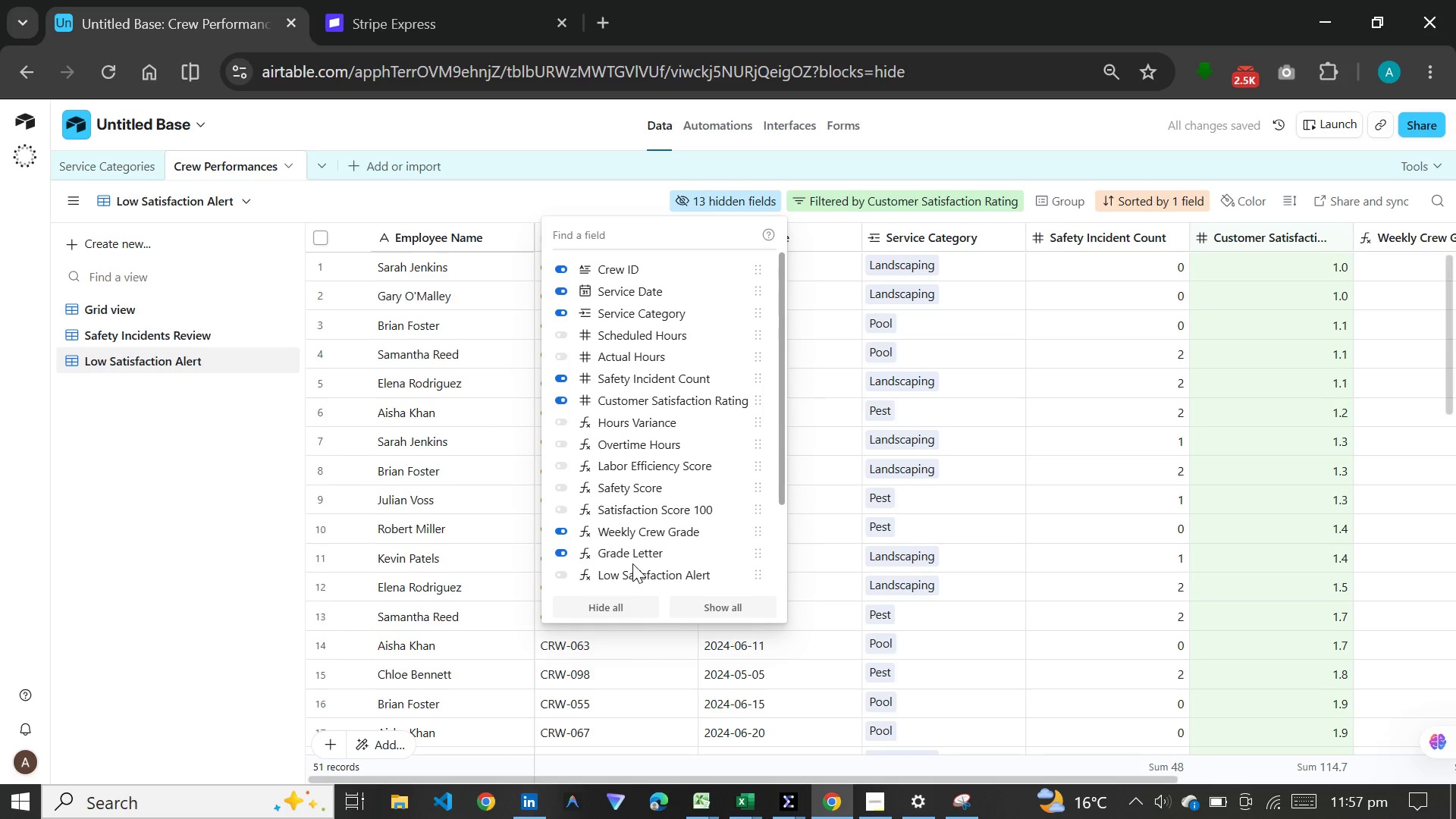 
left_click([634, 569])
 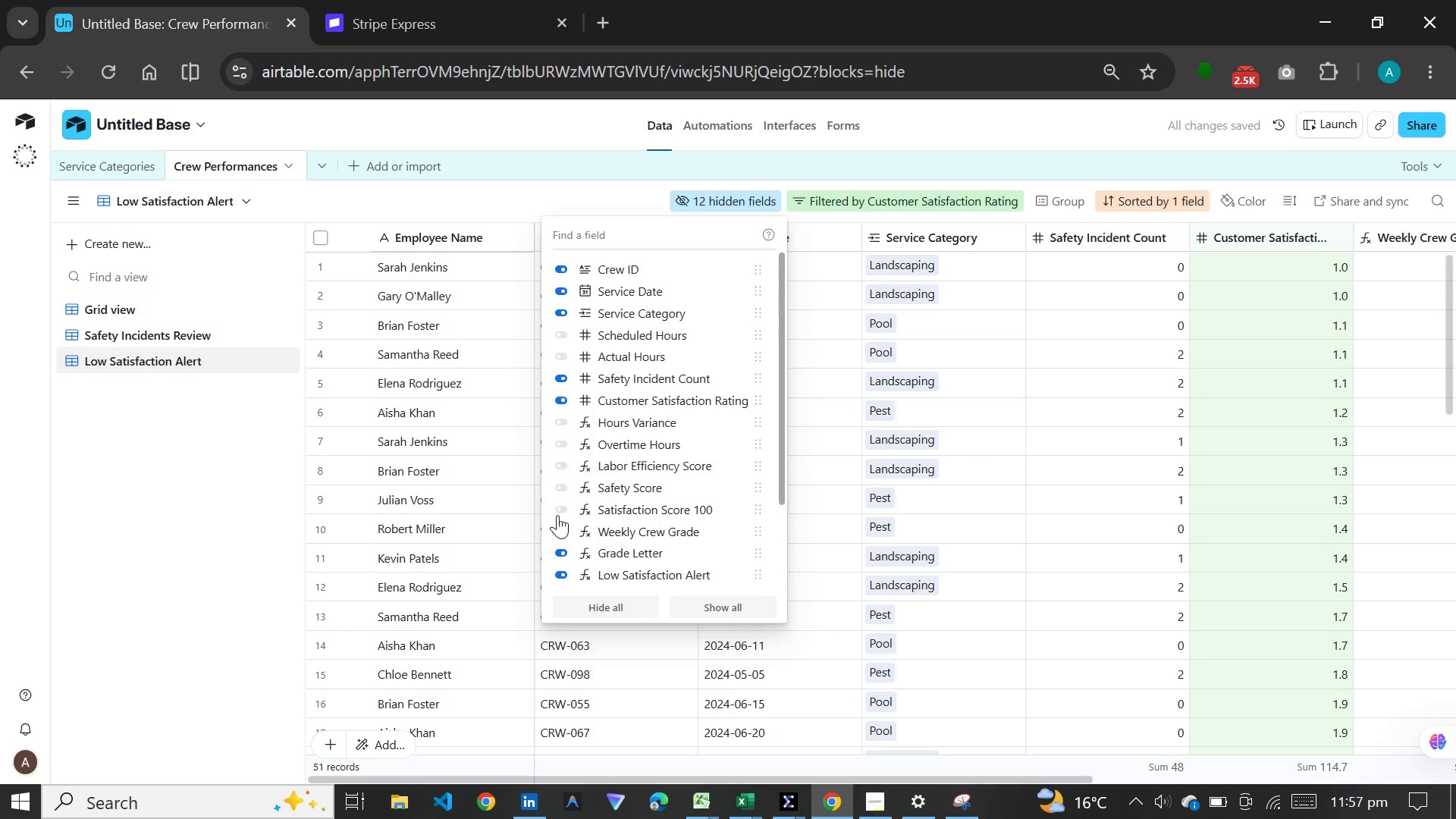 
wait(5.17)
 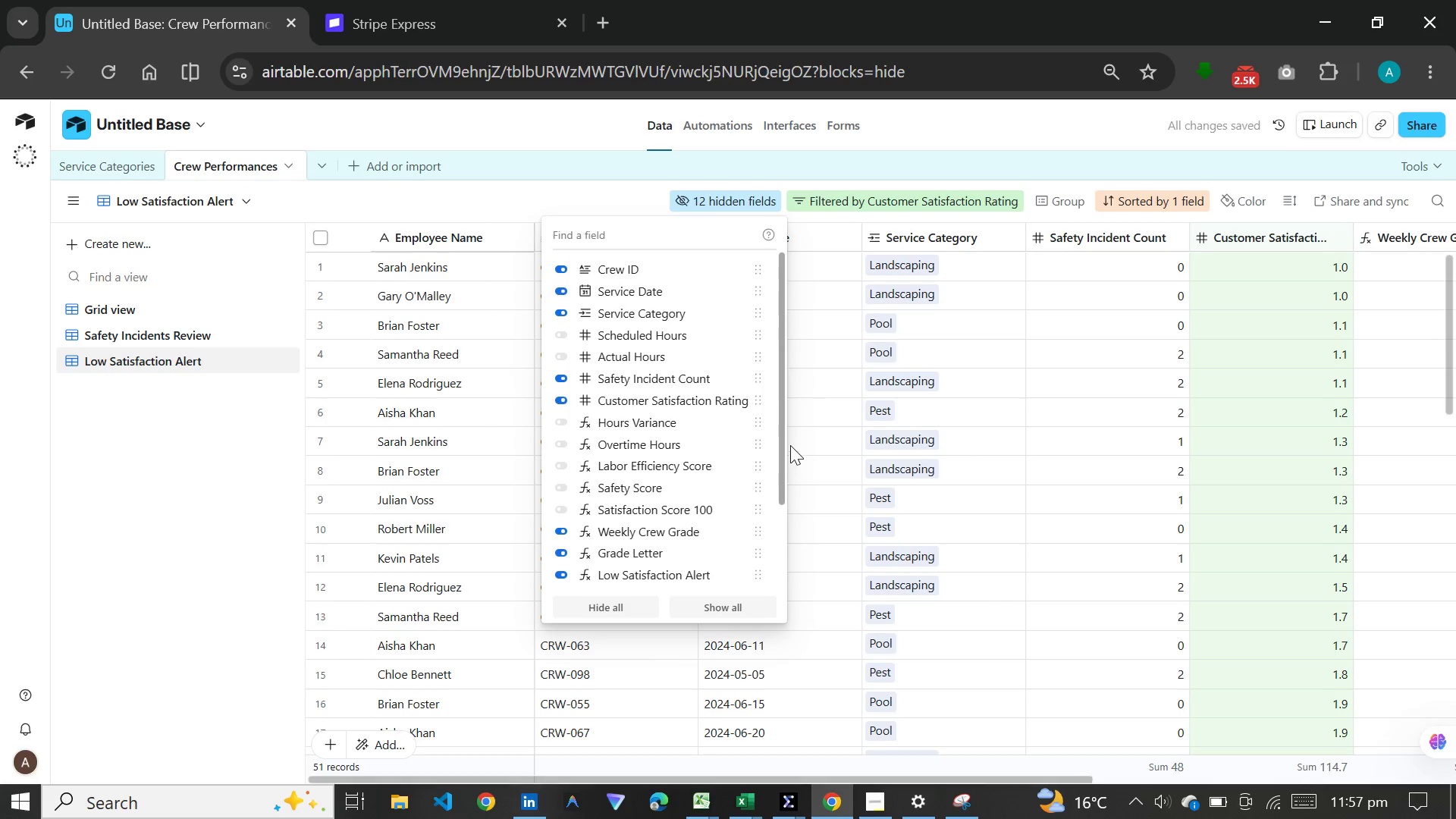 
left_click([483, 208])
 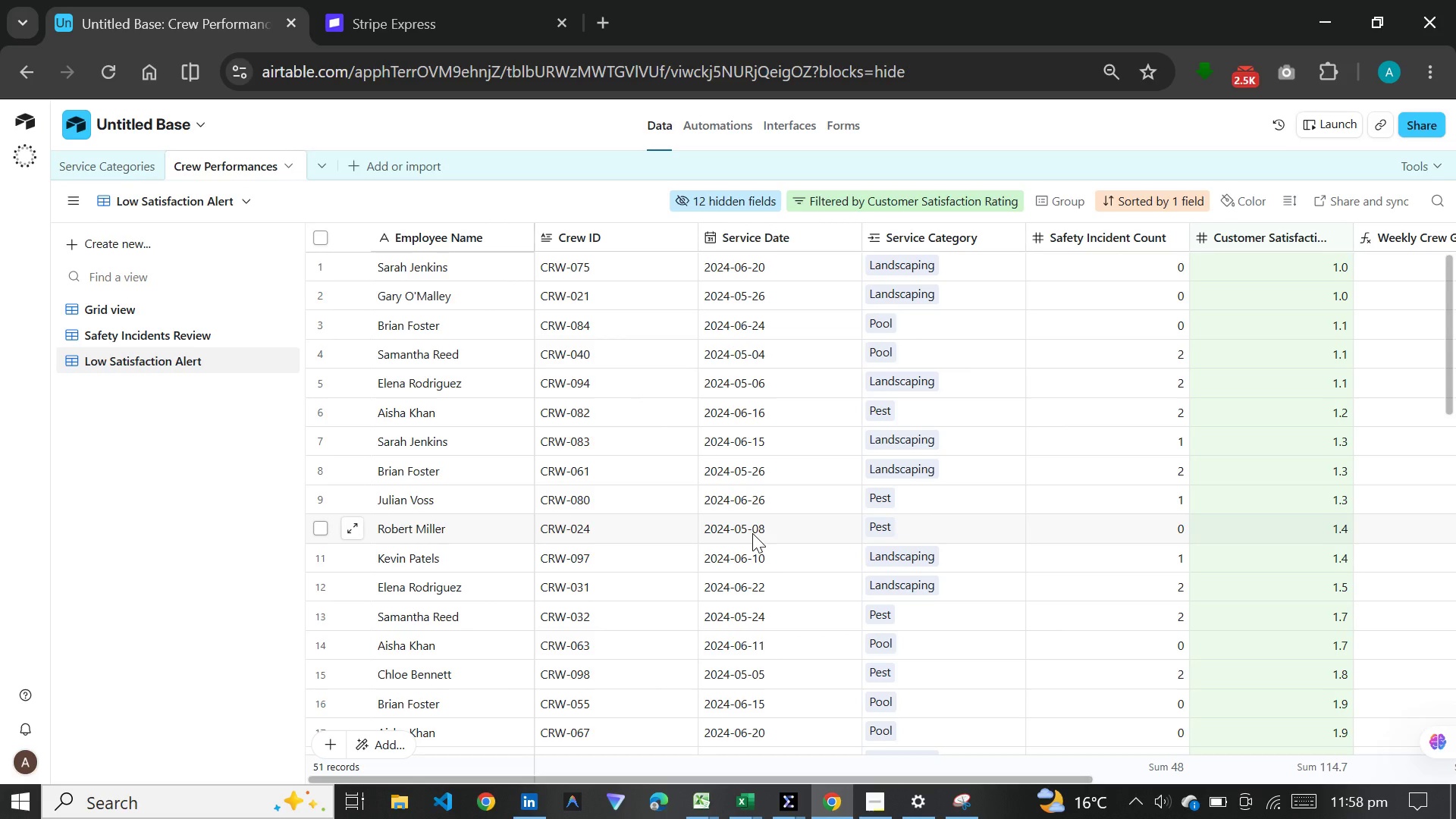 
wait(9.14)
 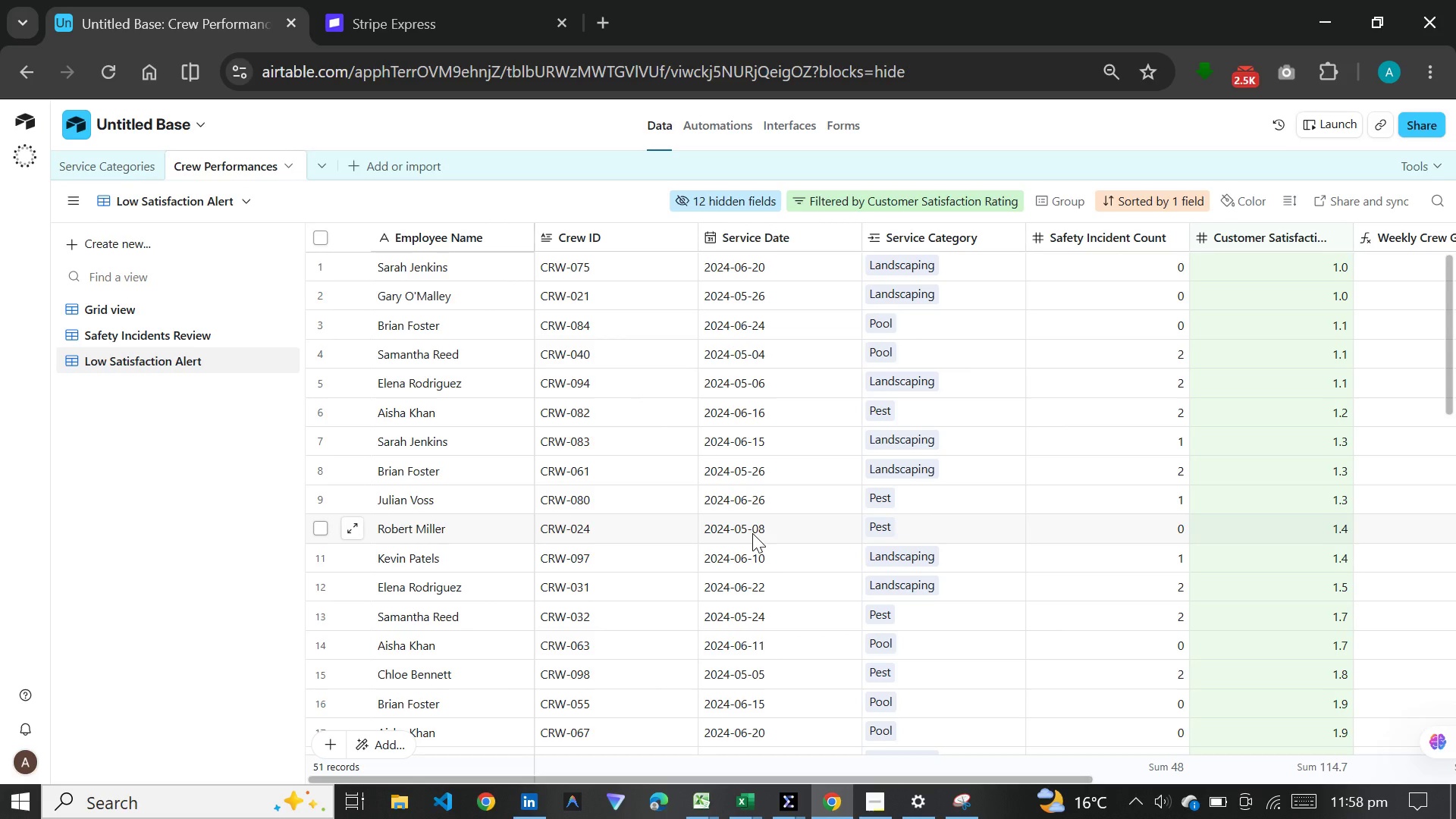 
left_click_drag(start_coordinate=[1065, 777], to_coordinate=[868, 680])
 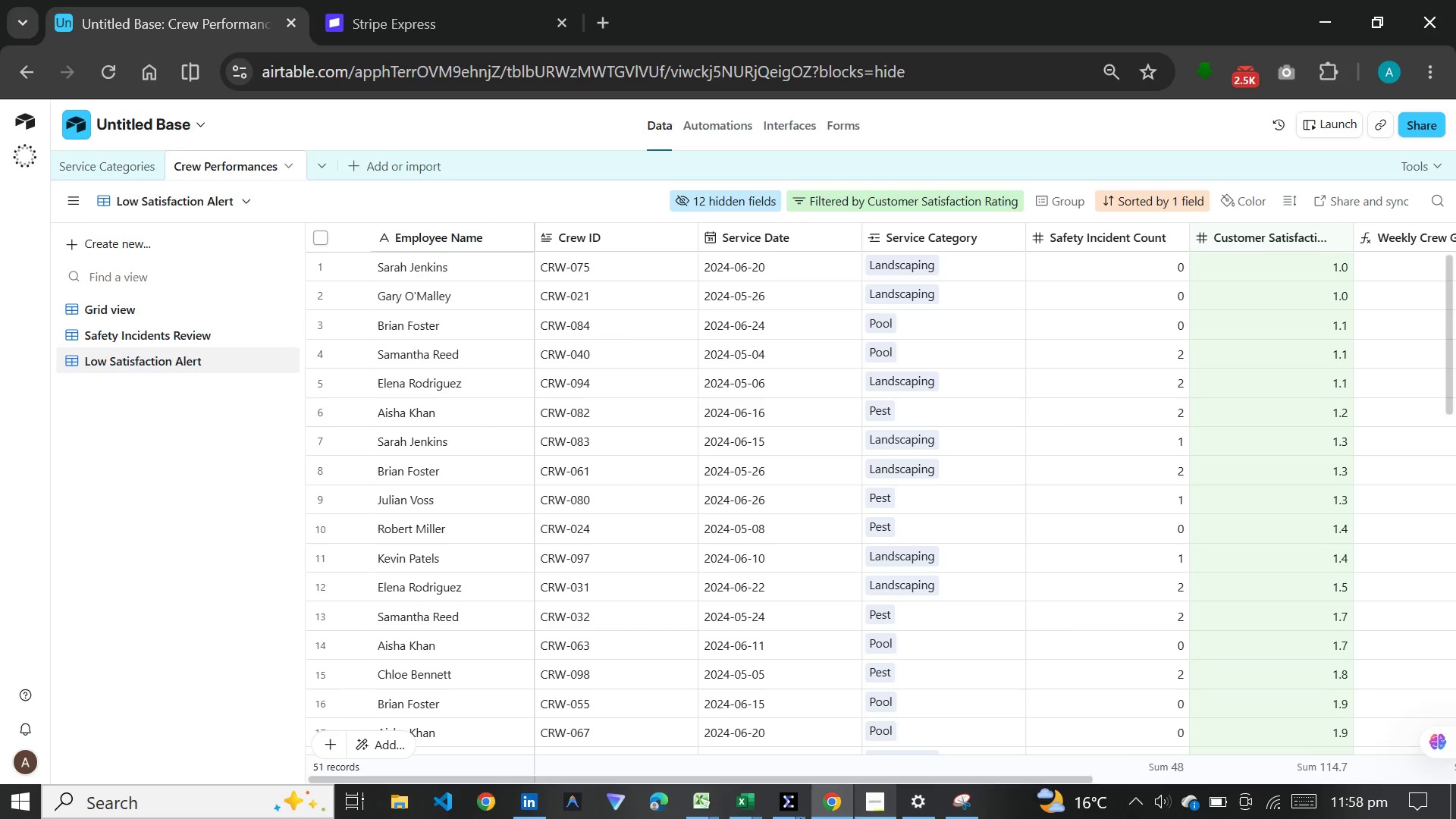 
wait(5.62)
 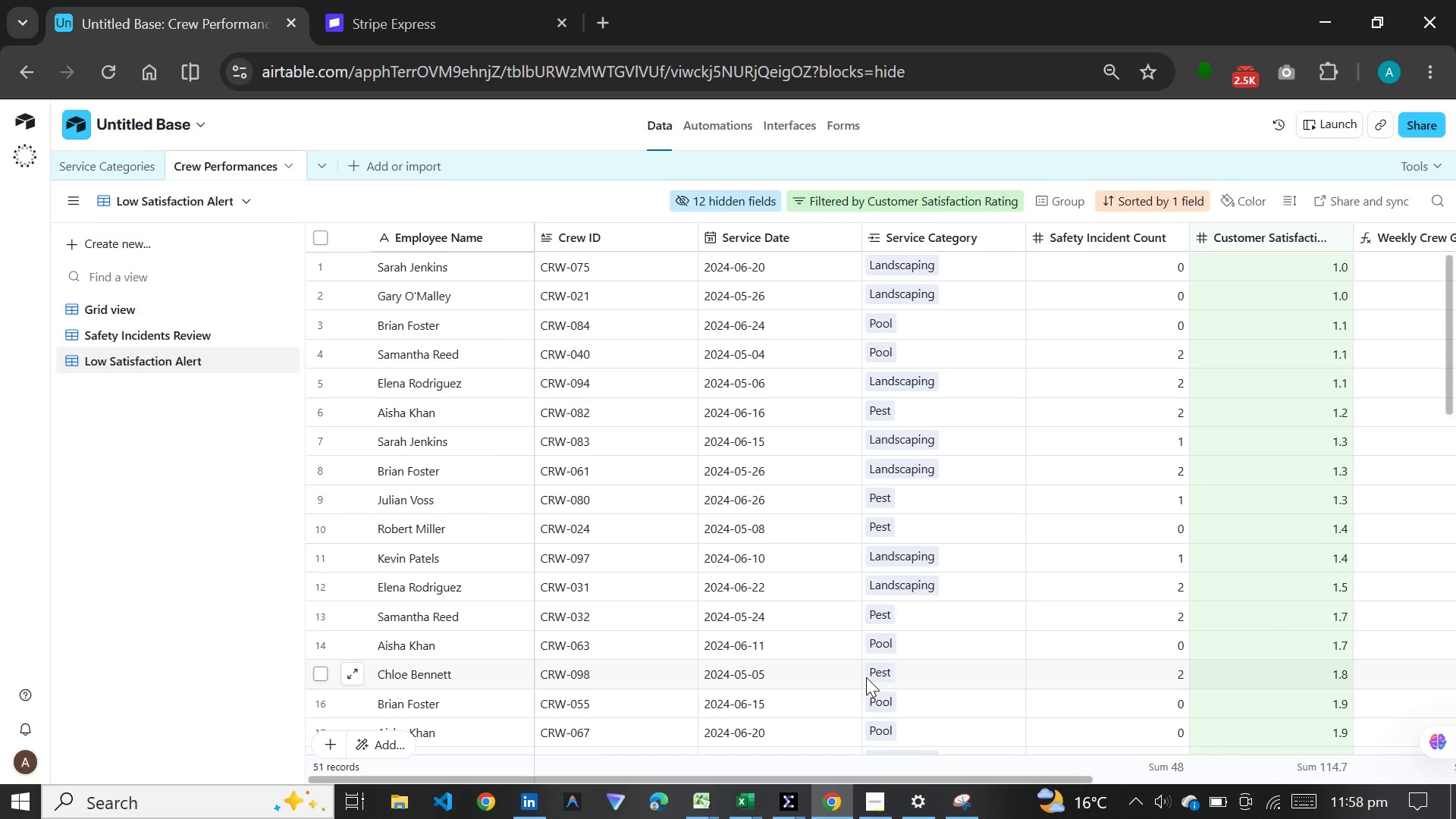 
left_click([117, 242])
 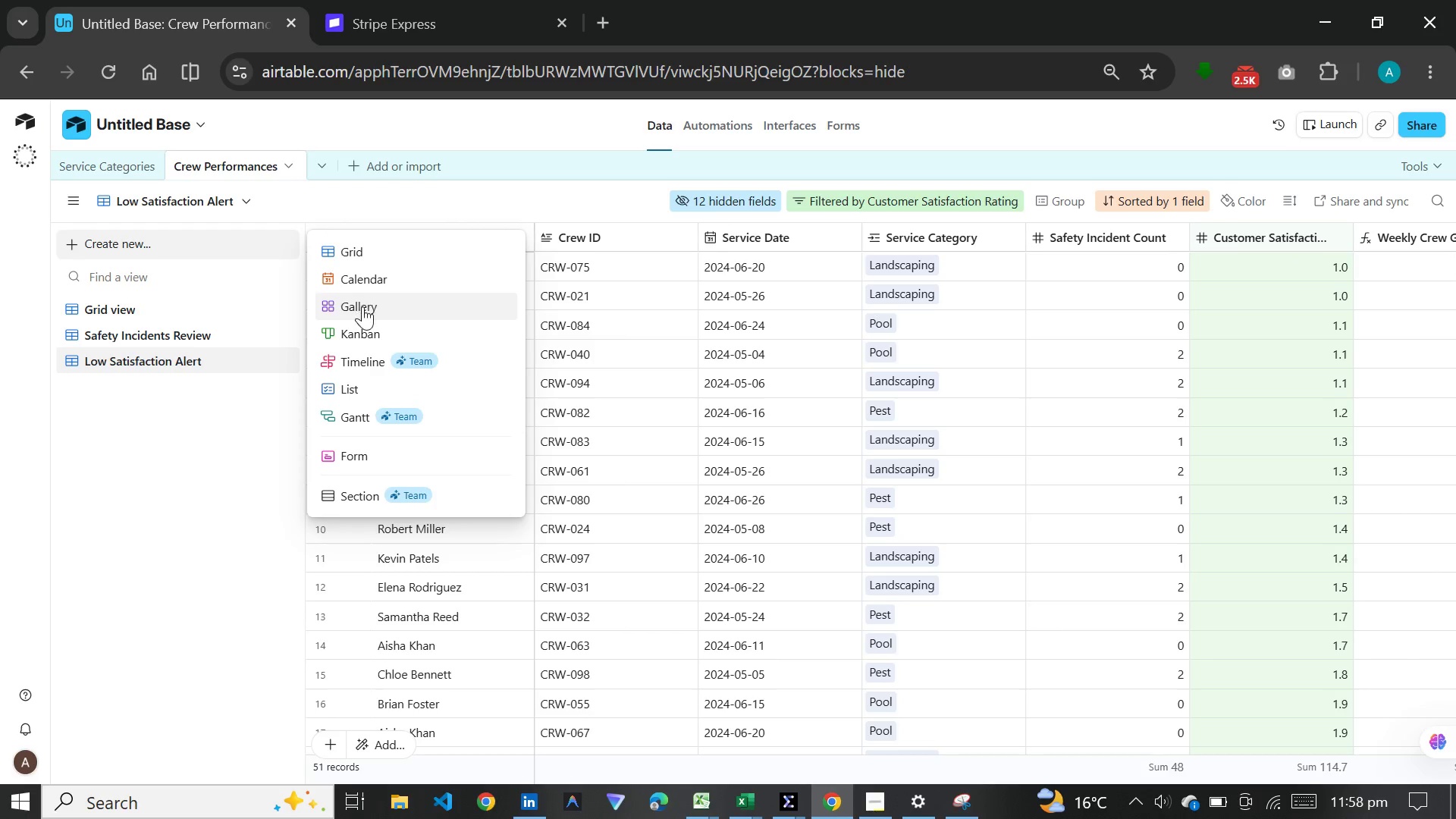 
left_click([362, 306])
 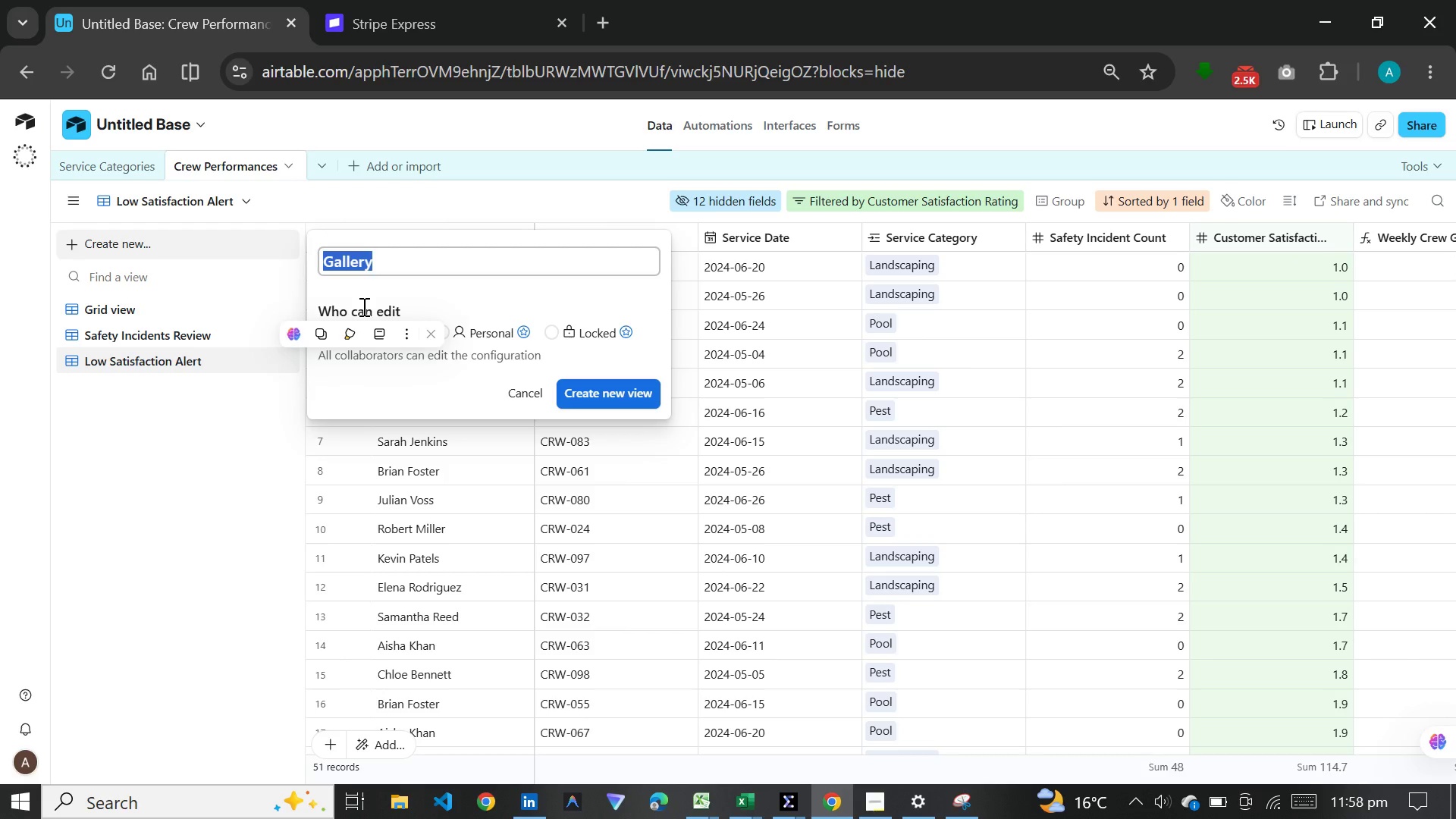 
wait(7.84)
 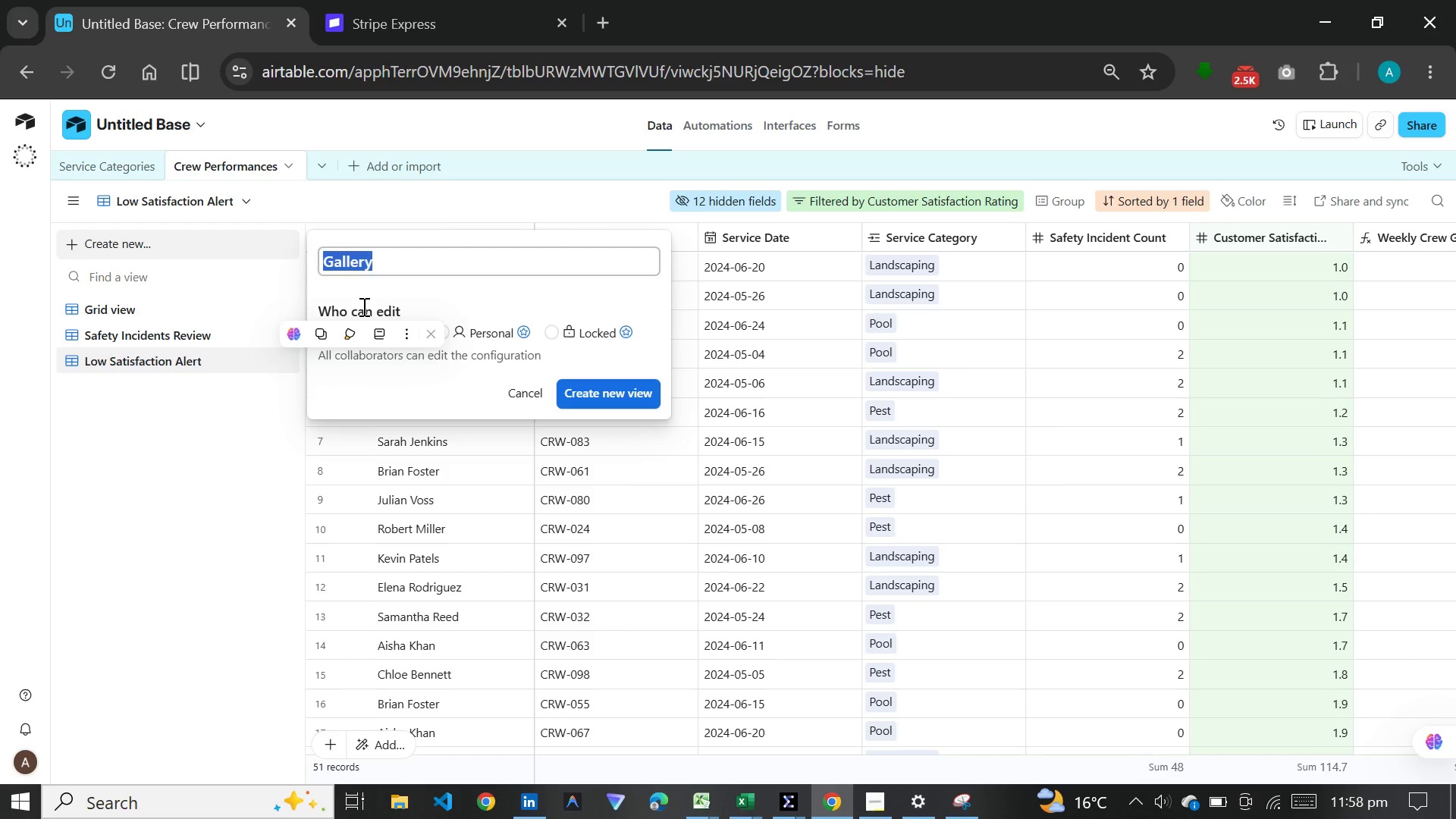 
type(Top Crew Spotlight)
 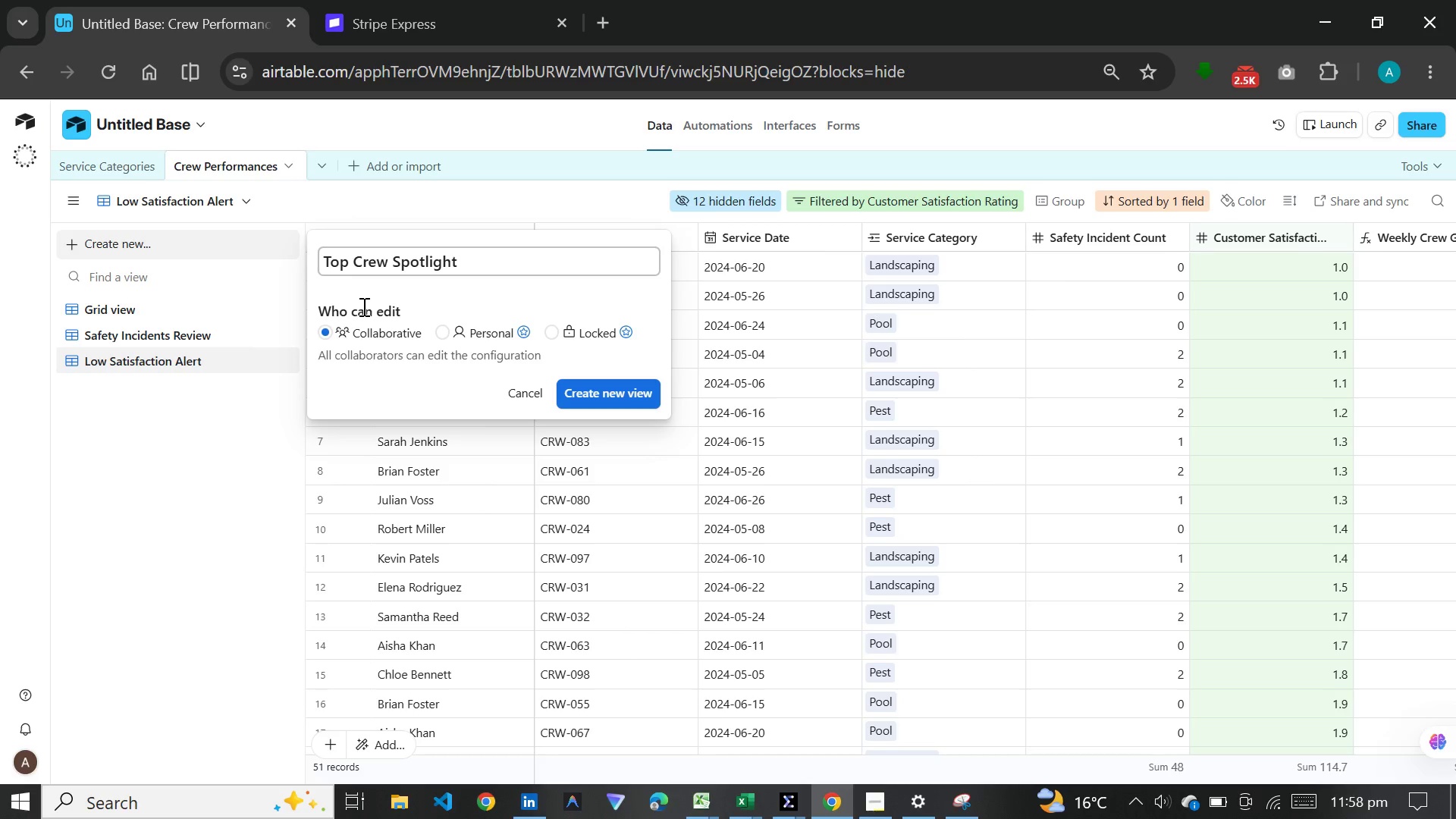 
wait(6.22)
 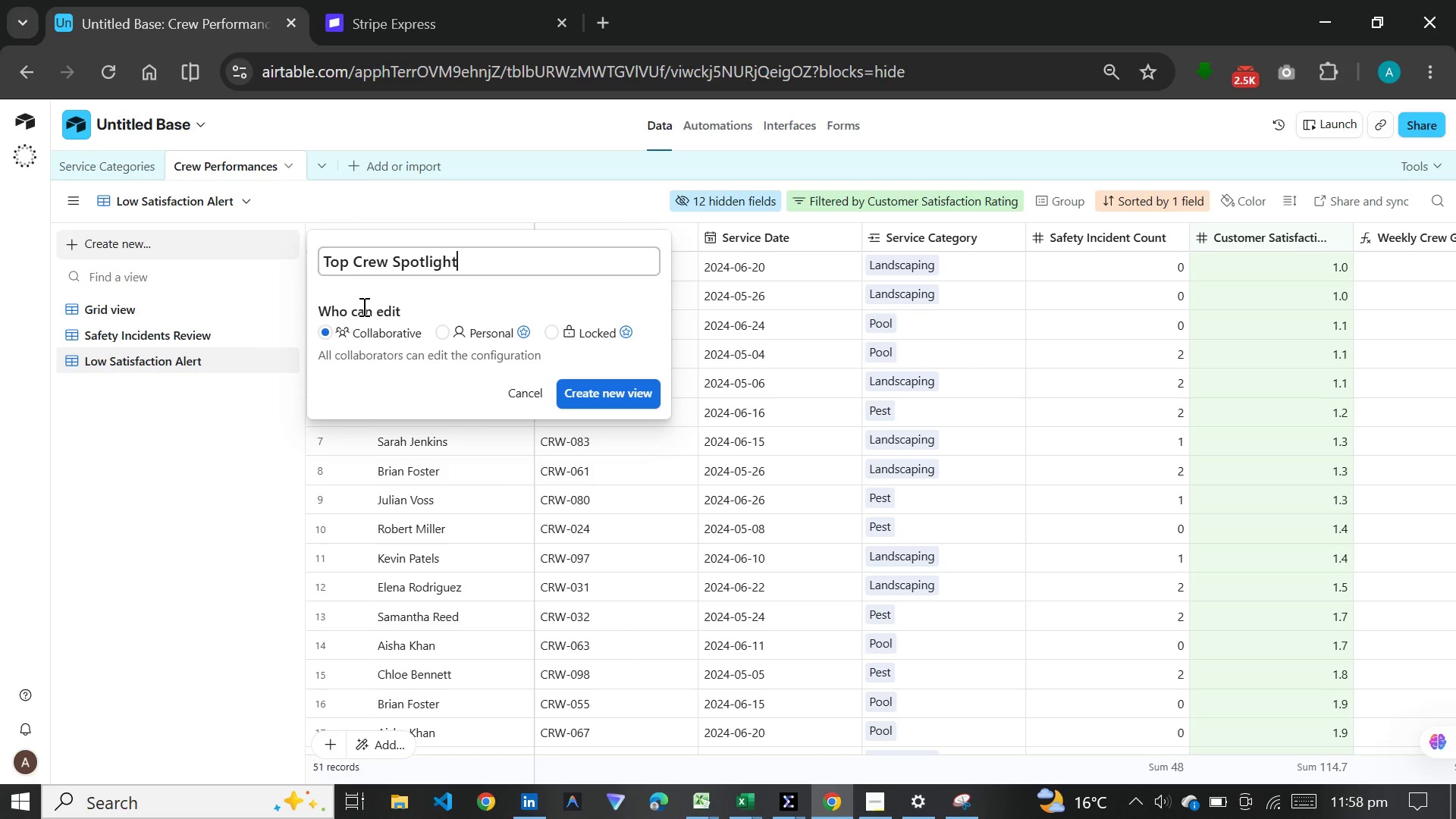 
key(Enter)
 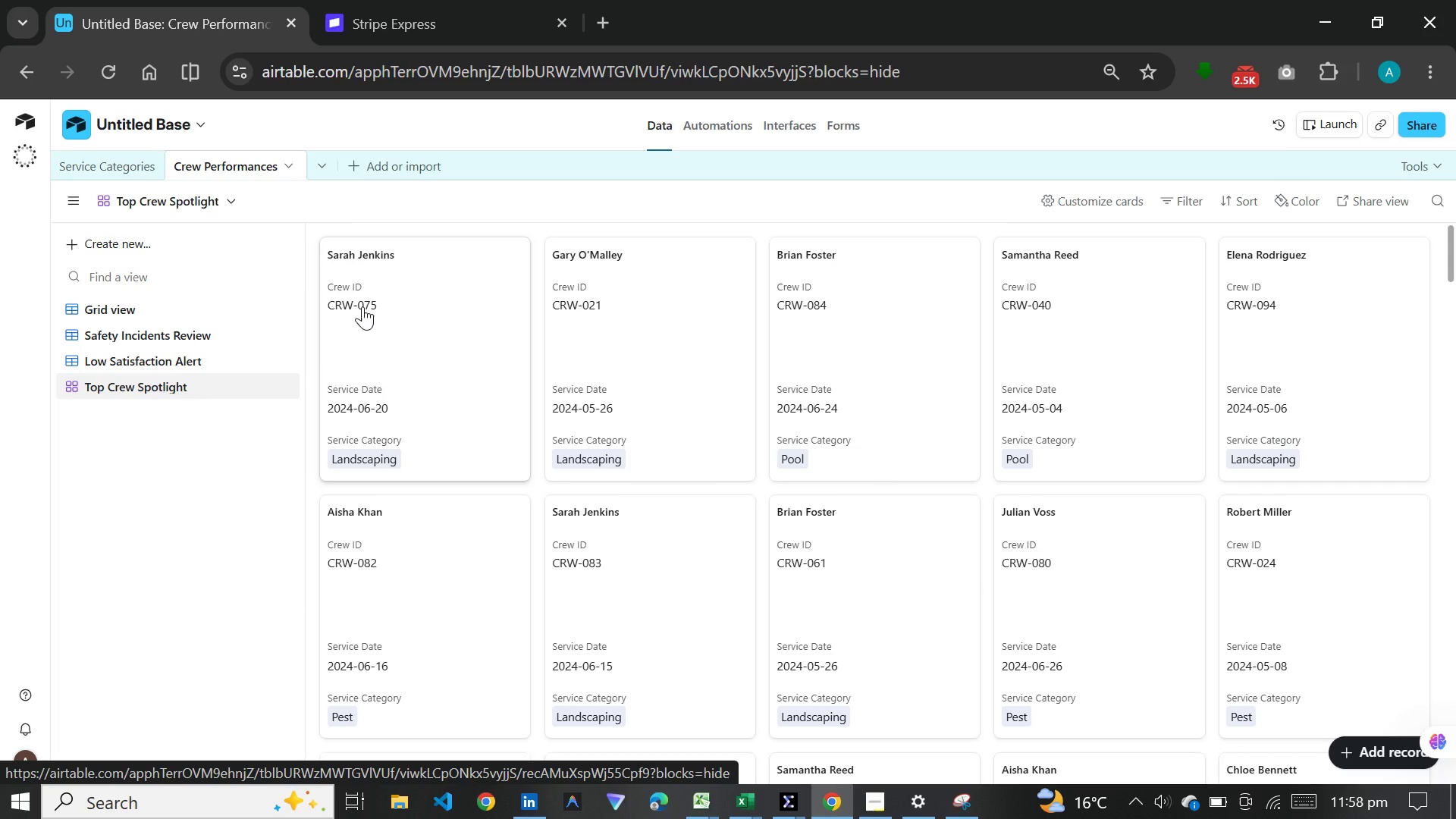 
wait(13.53)
 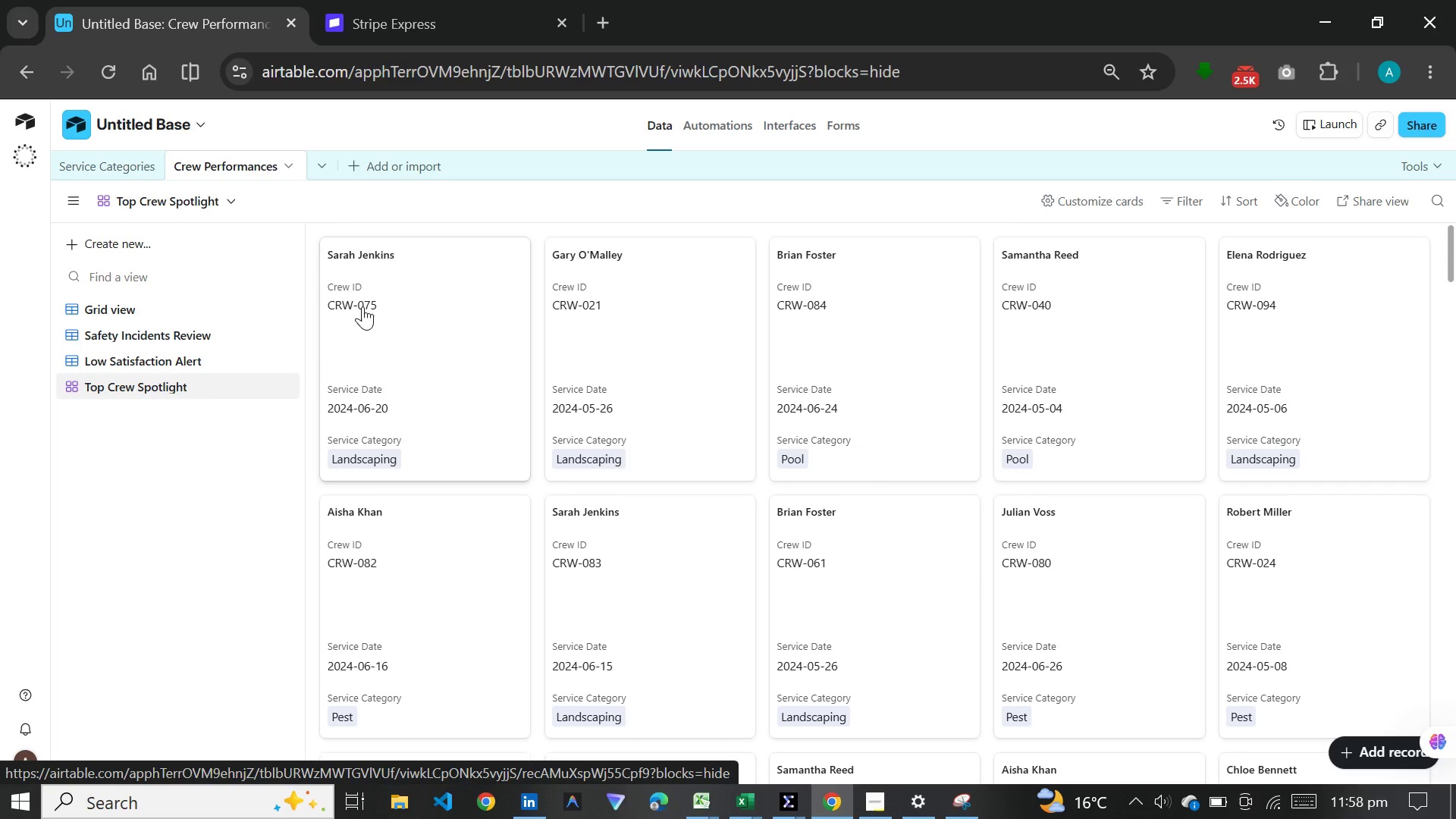 
left_click([1178, 204])
 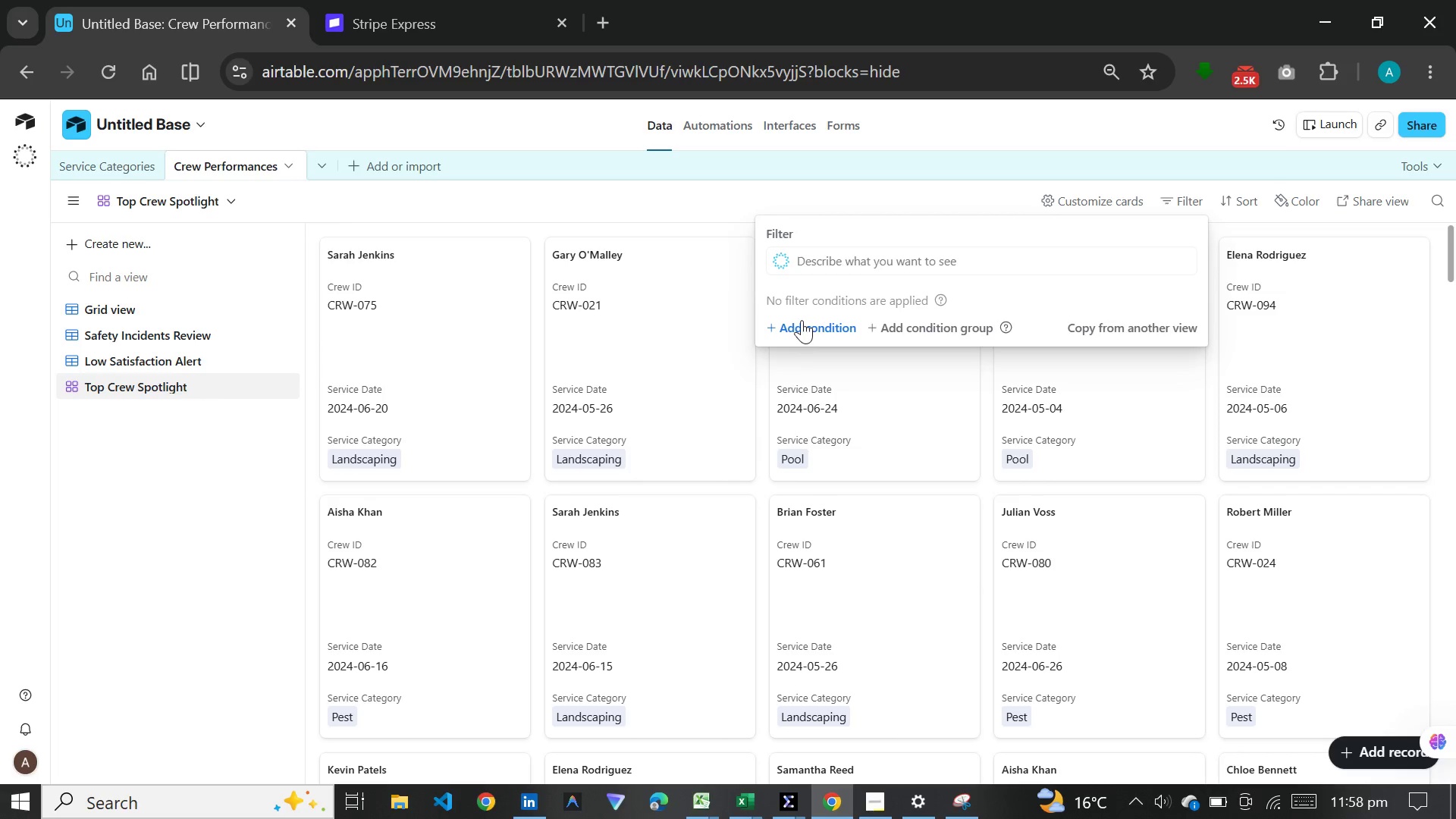 
left_click([808, 323])
 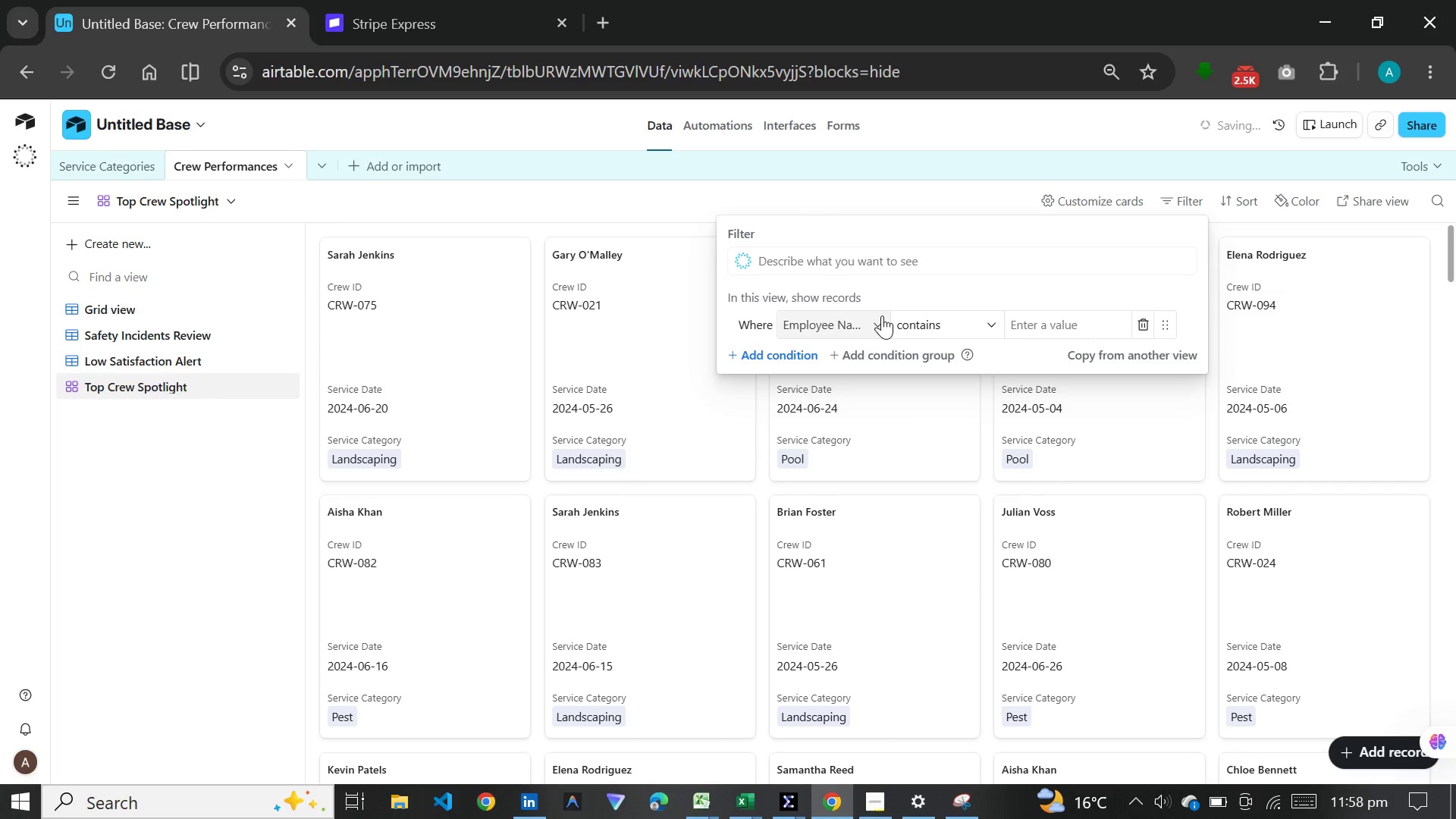 
left_click([882, 315])
 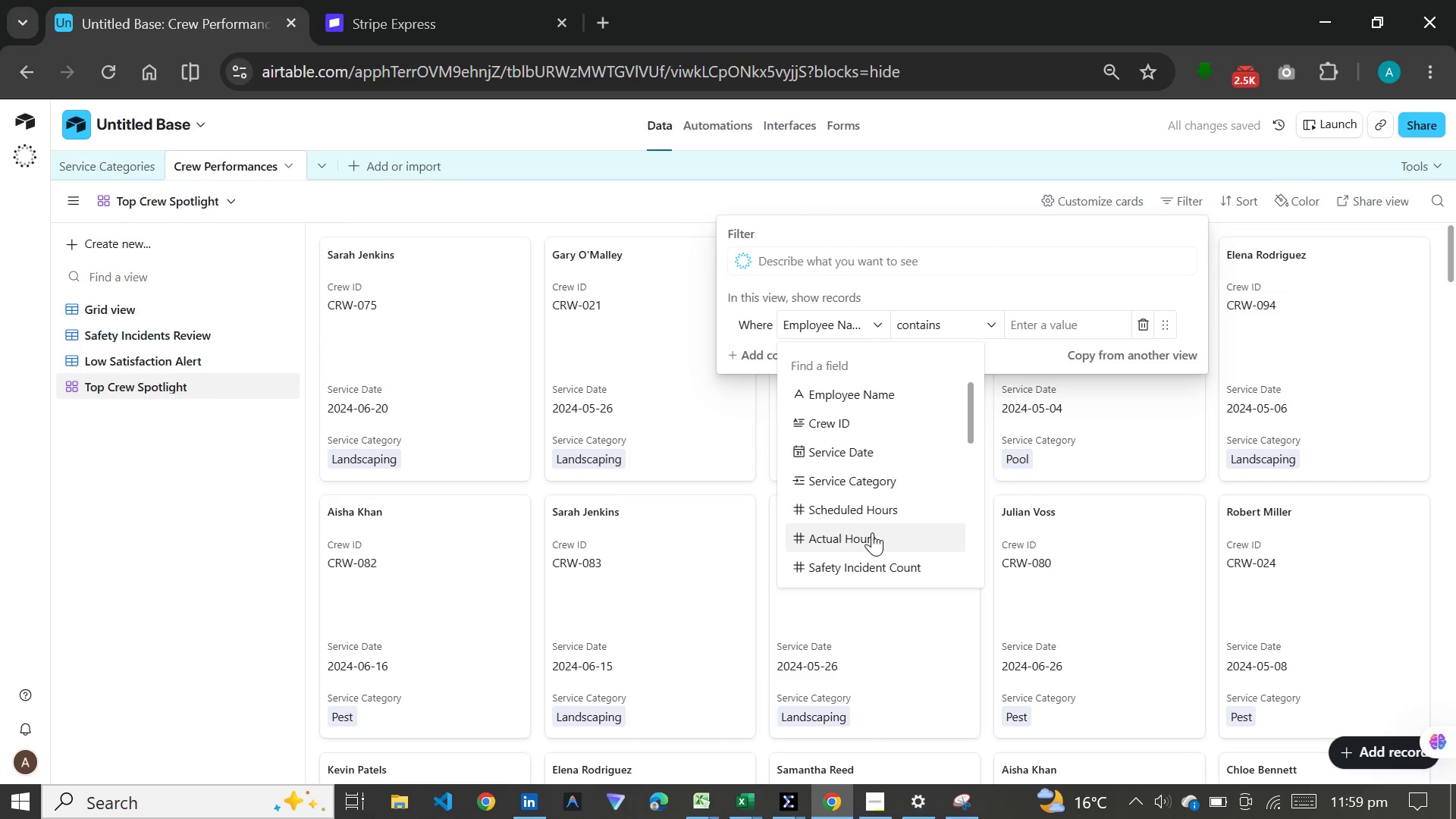 
scroll: coordinate [847, 466], scroll_direction: down, amount: 8.0
 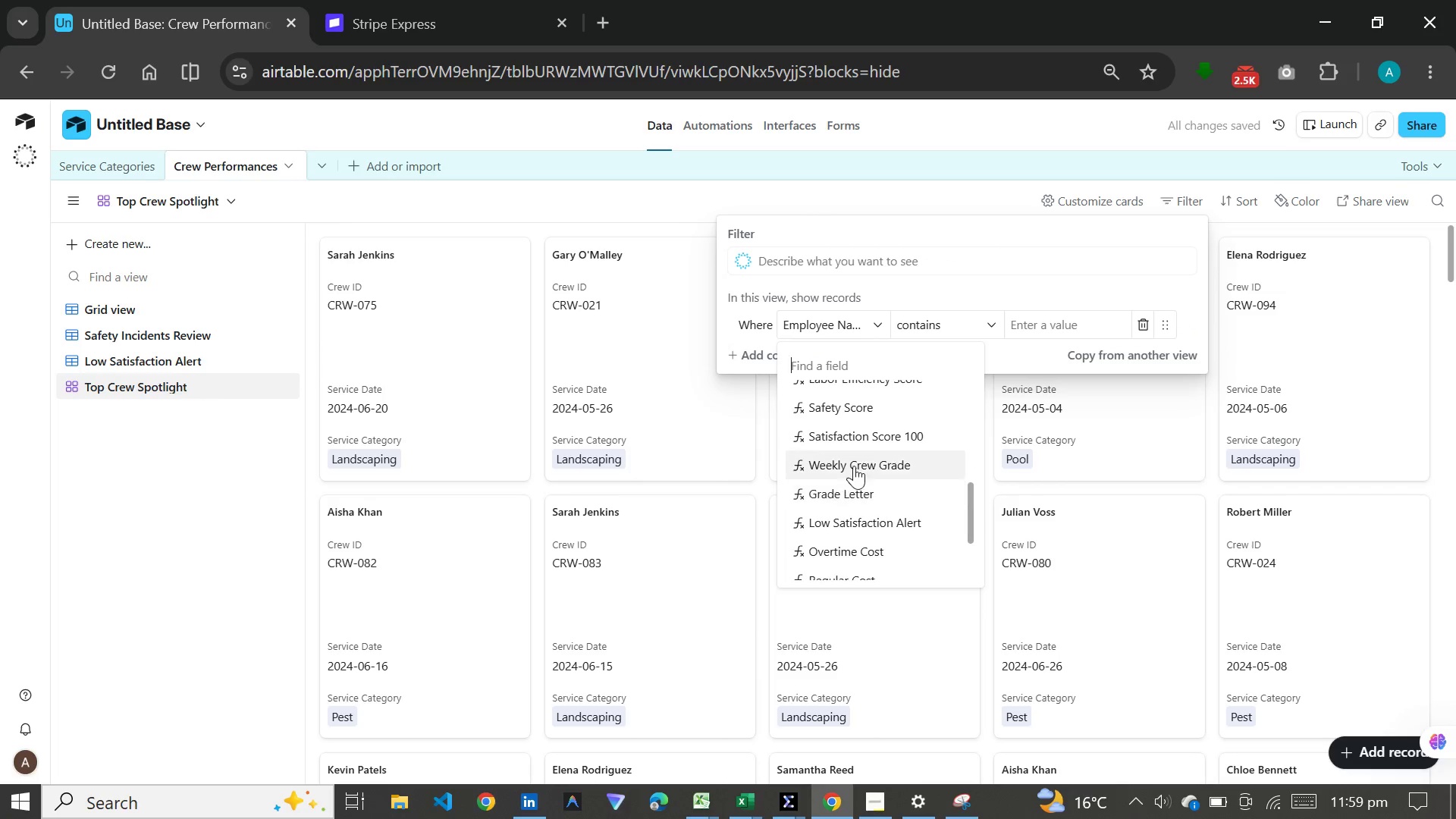 
left_click([854, 464])
 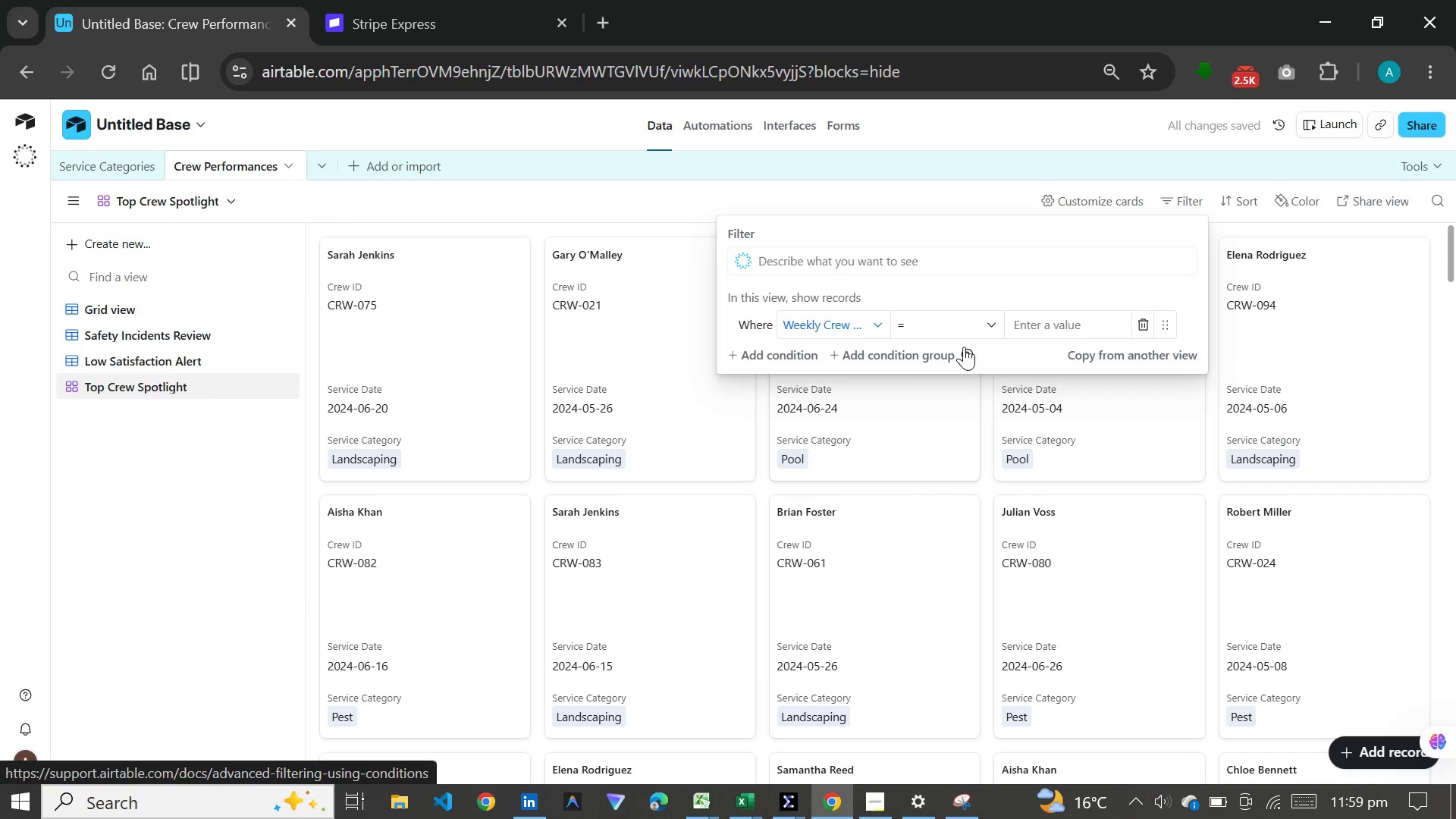 
left_click([964, 315])
 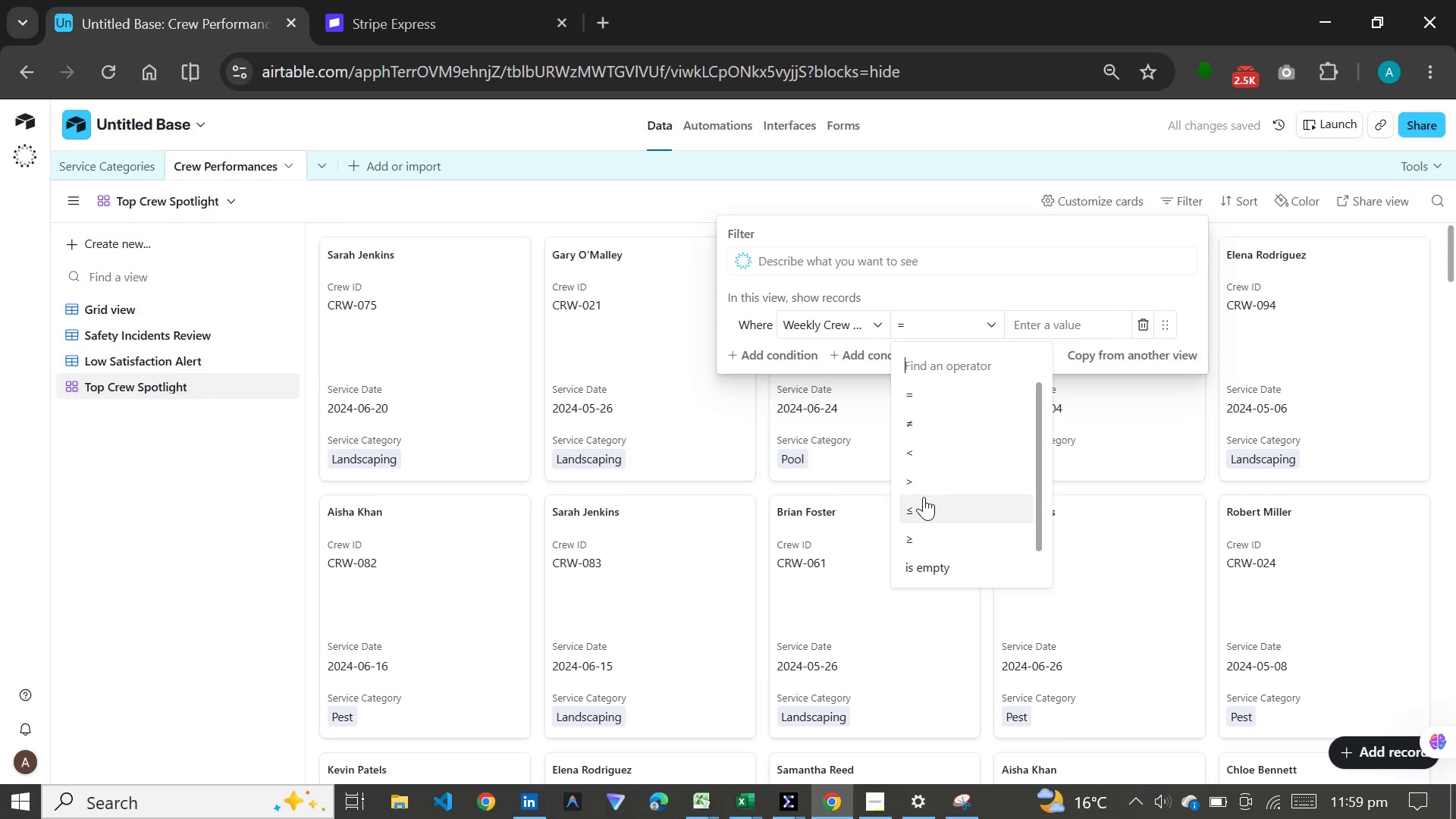 
left_click([937, 532])
 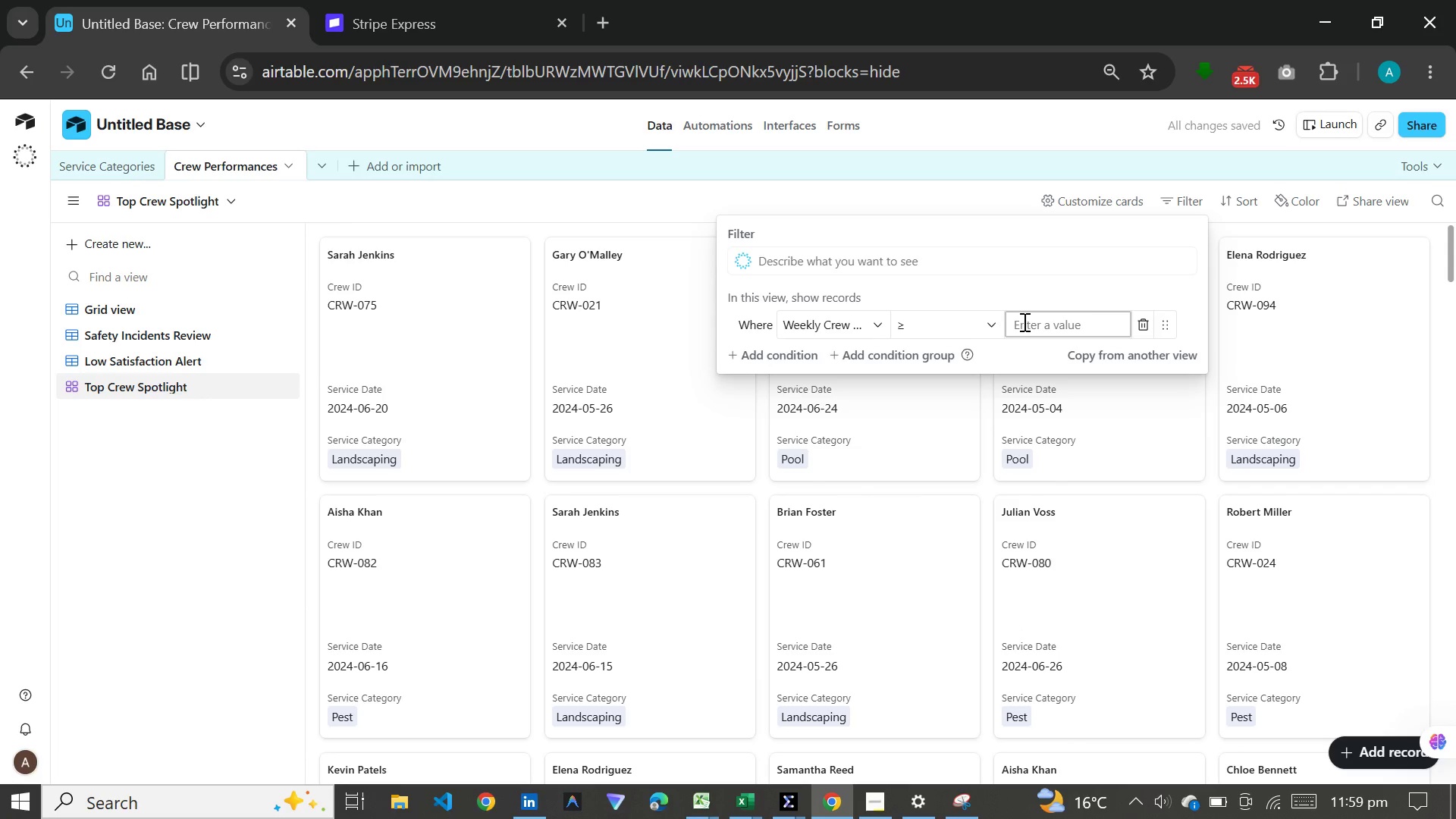 
type(85)
 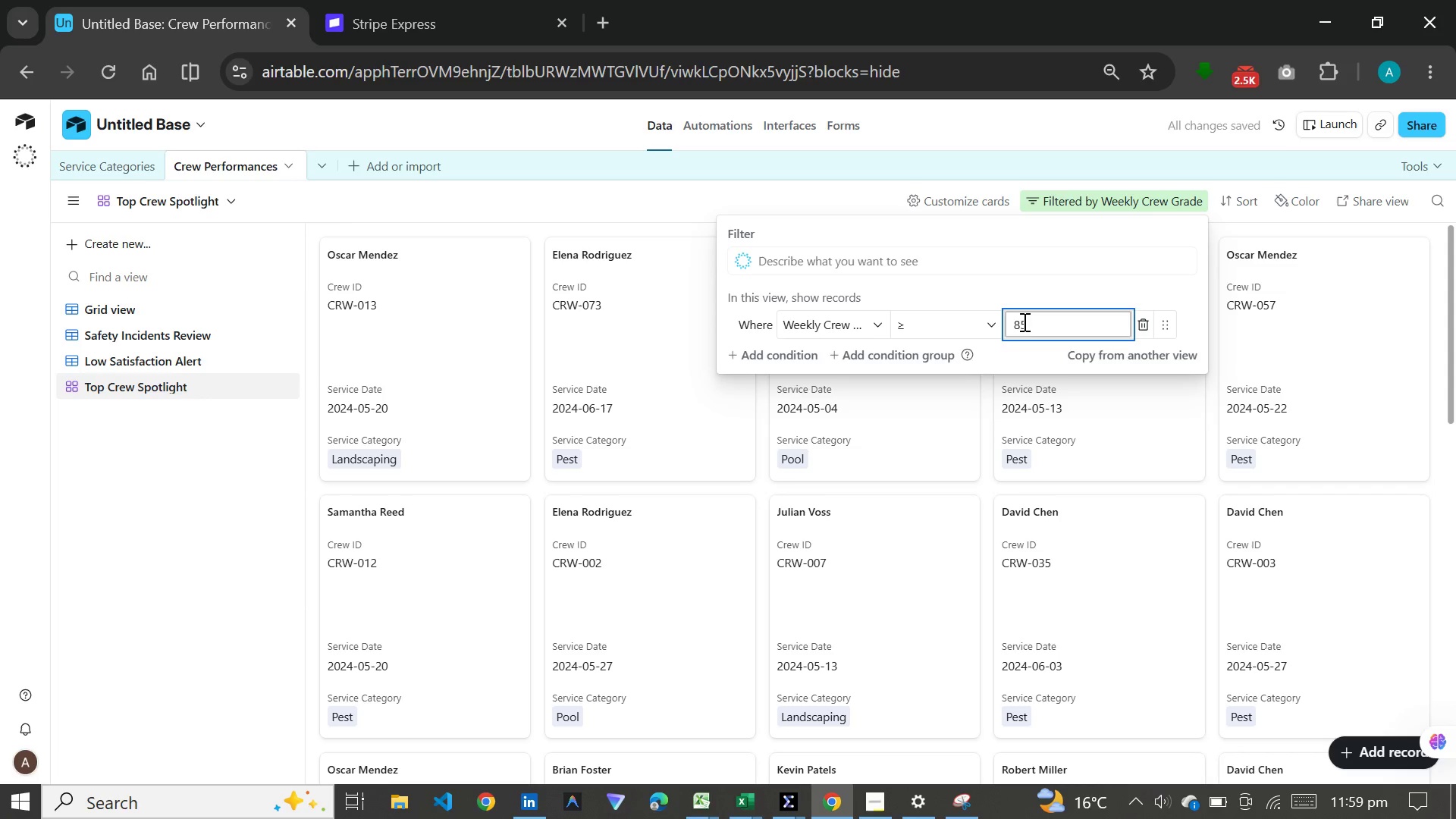 
wait(7.47)
 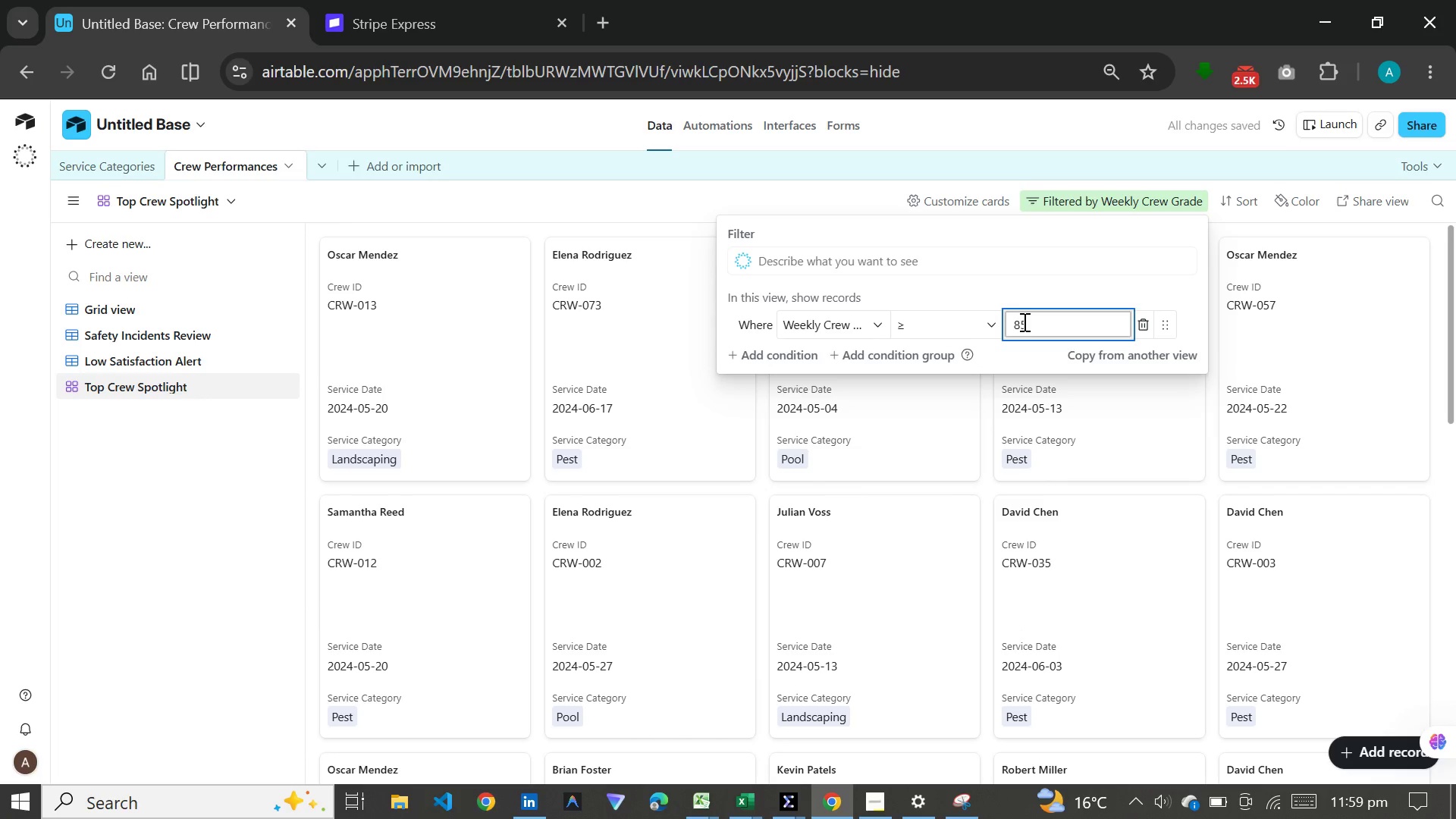 
left_click([1235, 200])
 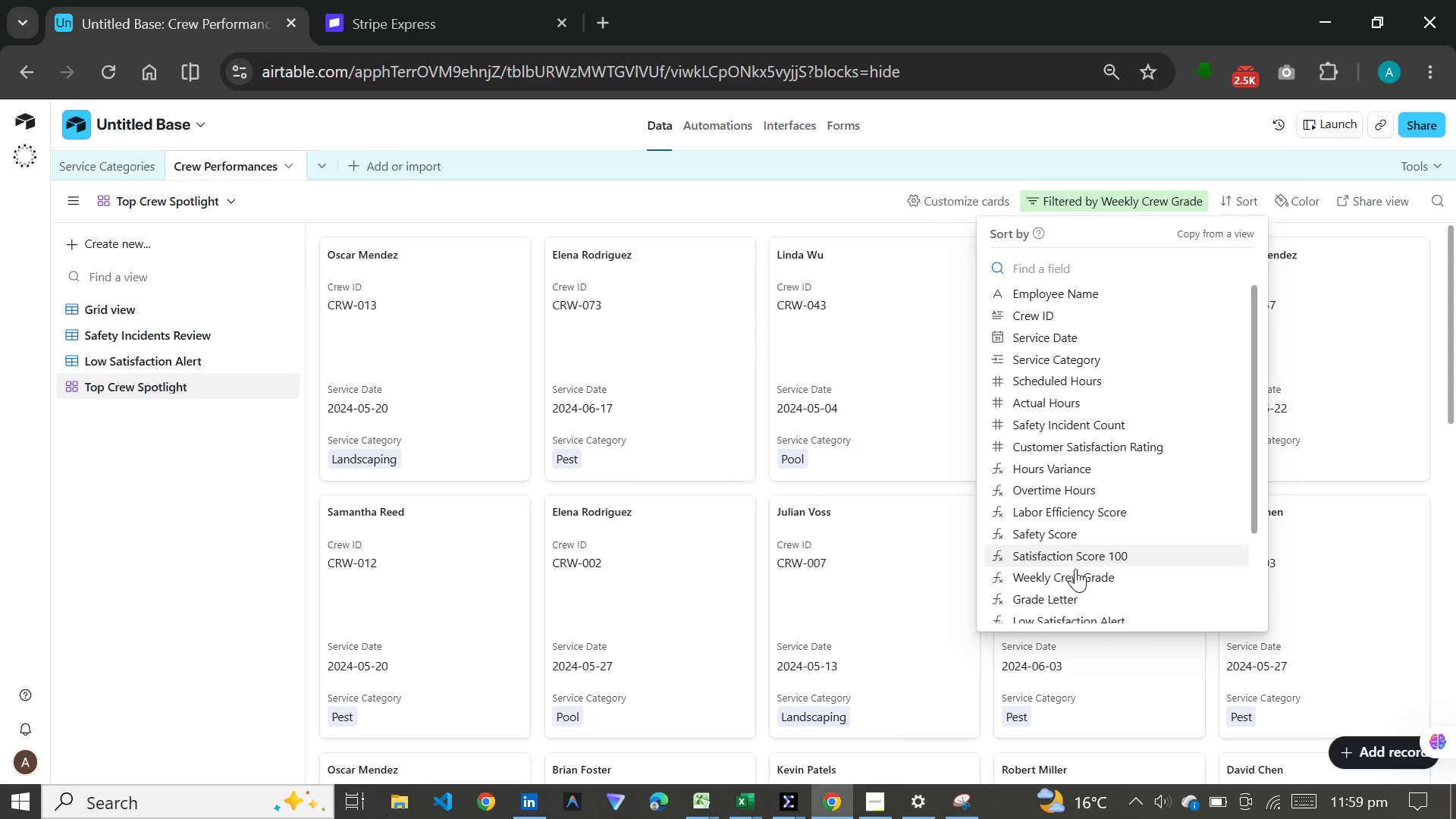 
left_click([1075, 585])
 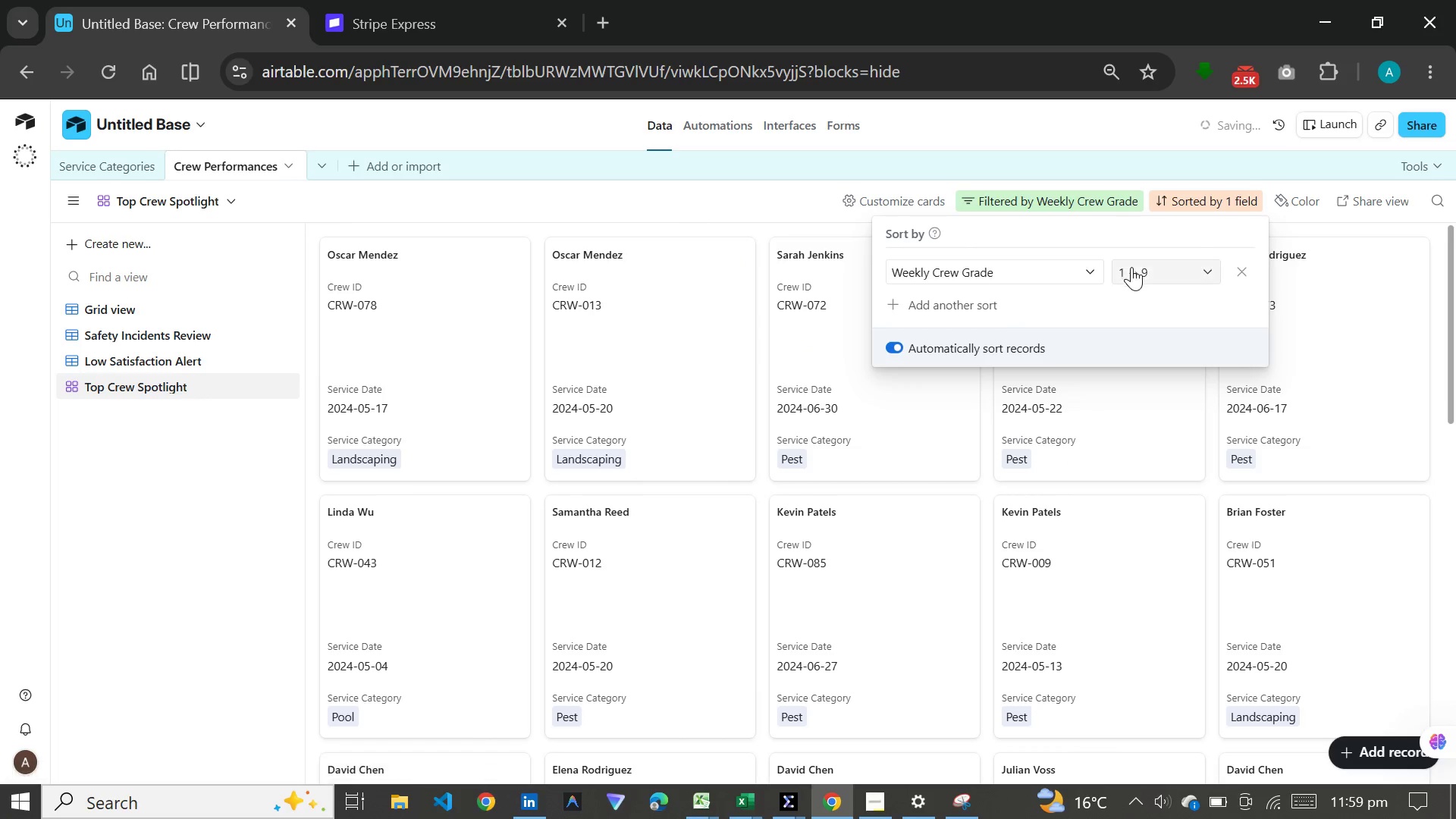 
left_click([1140, 270])
 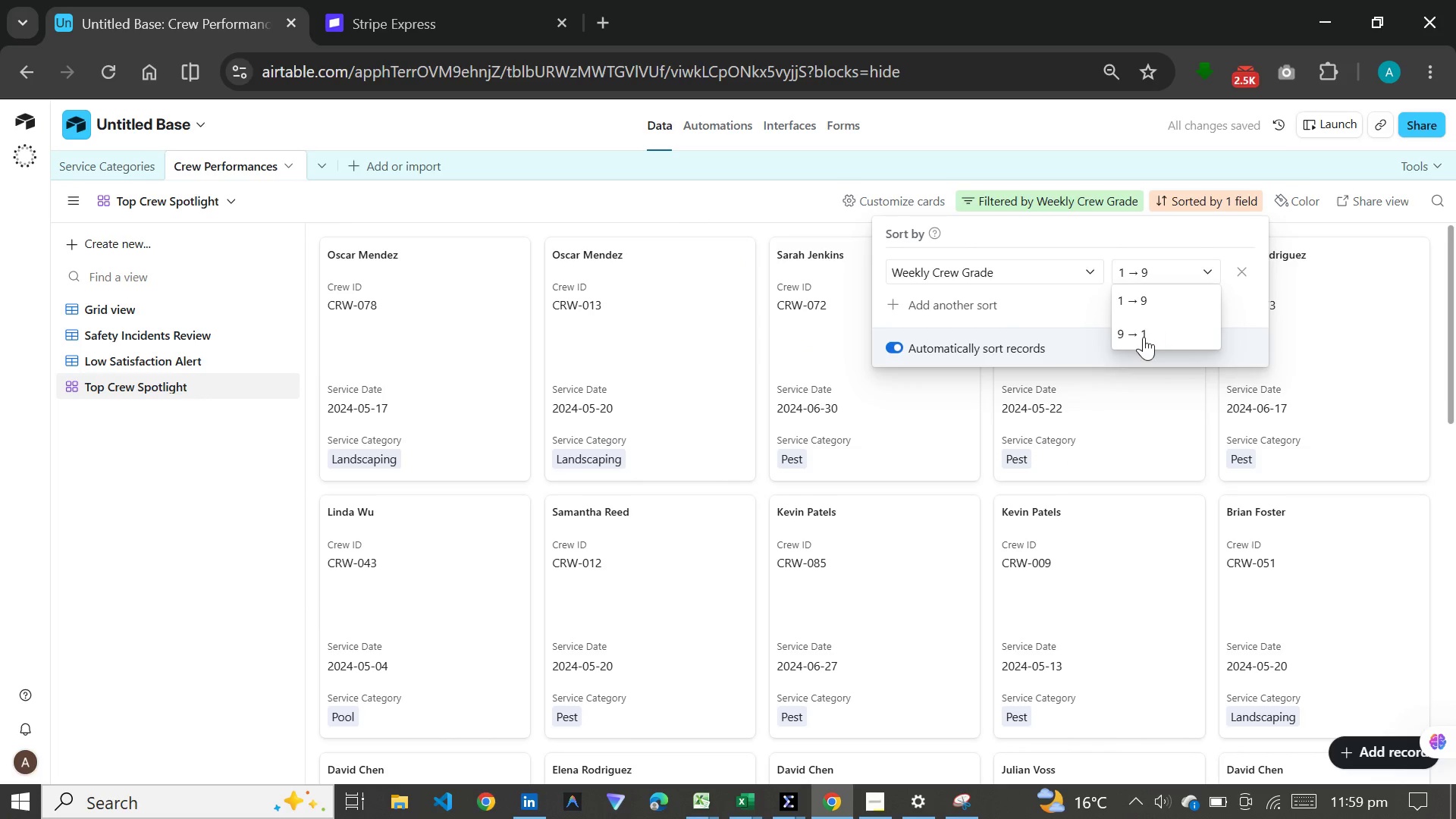 
left_click([1144, 337])
 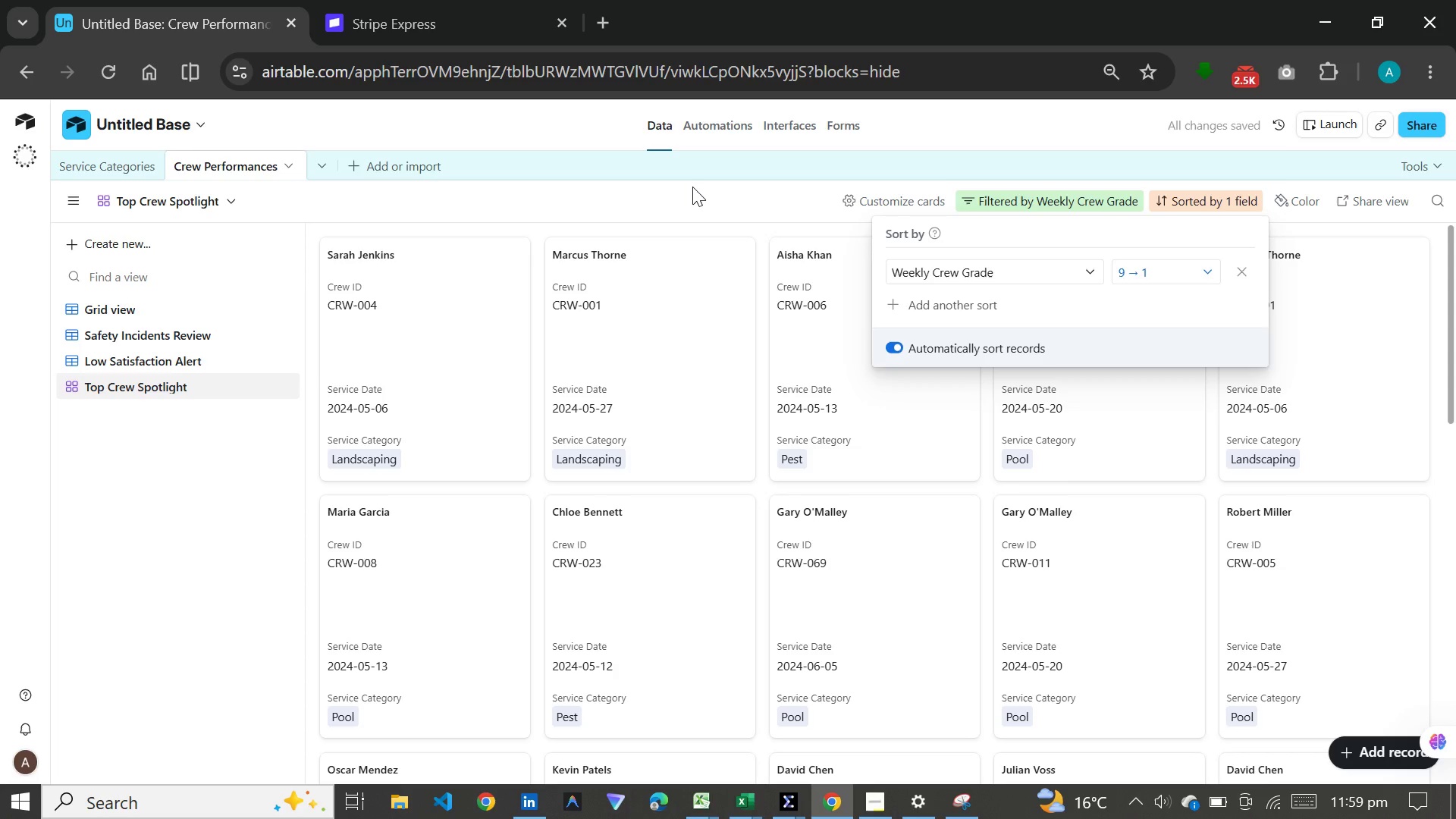 
wait(9.41)
 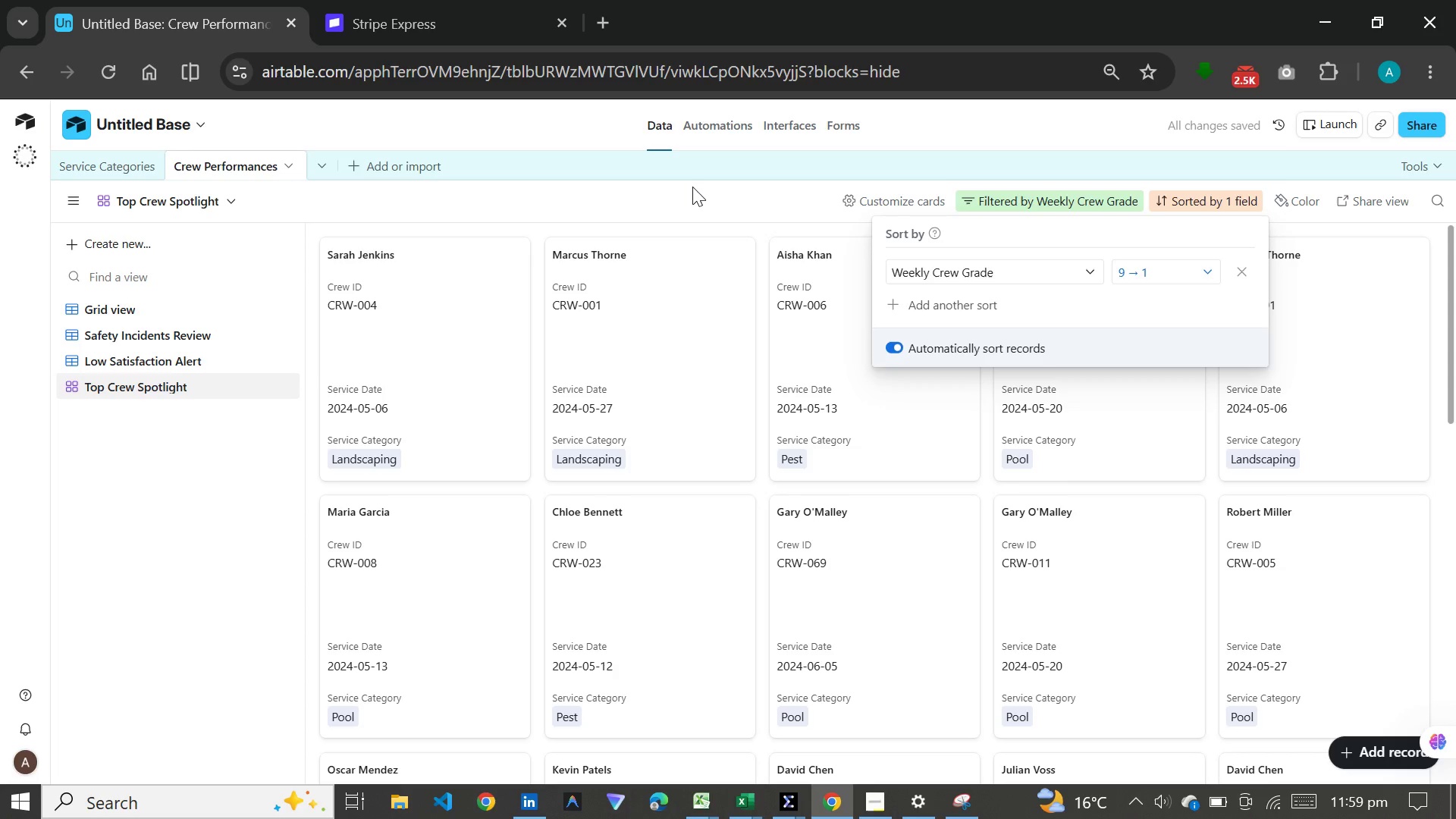 
left_click([855, 191])
 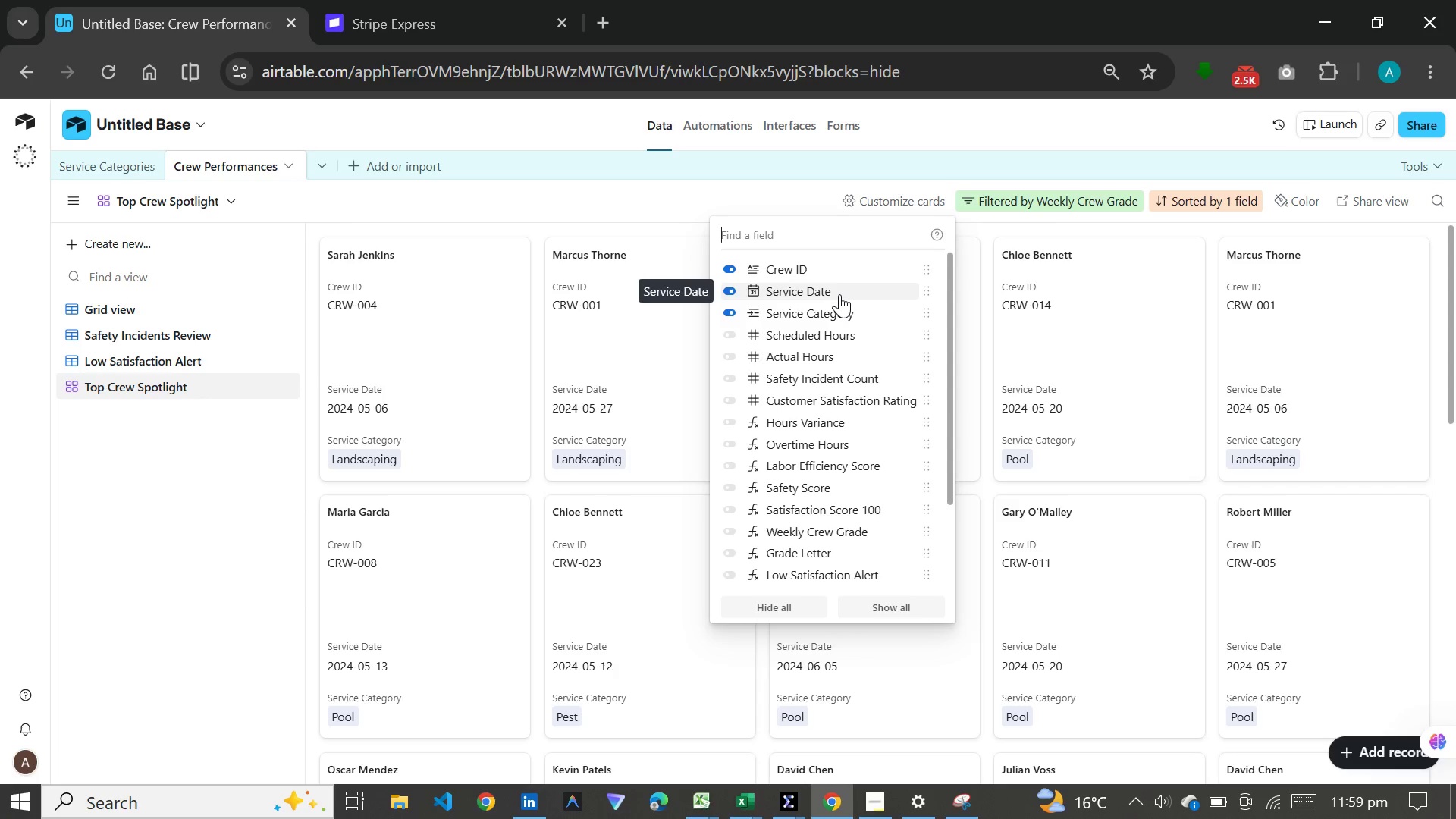 
wait(14.72)
 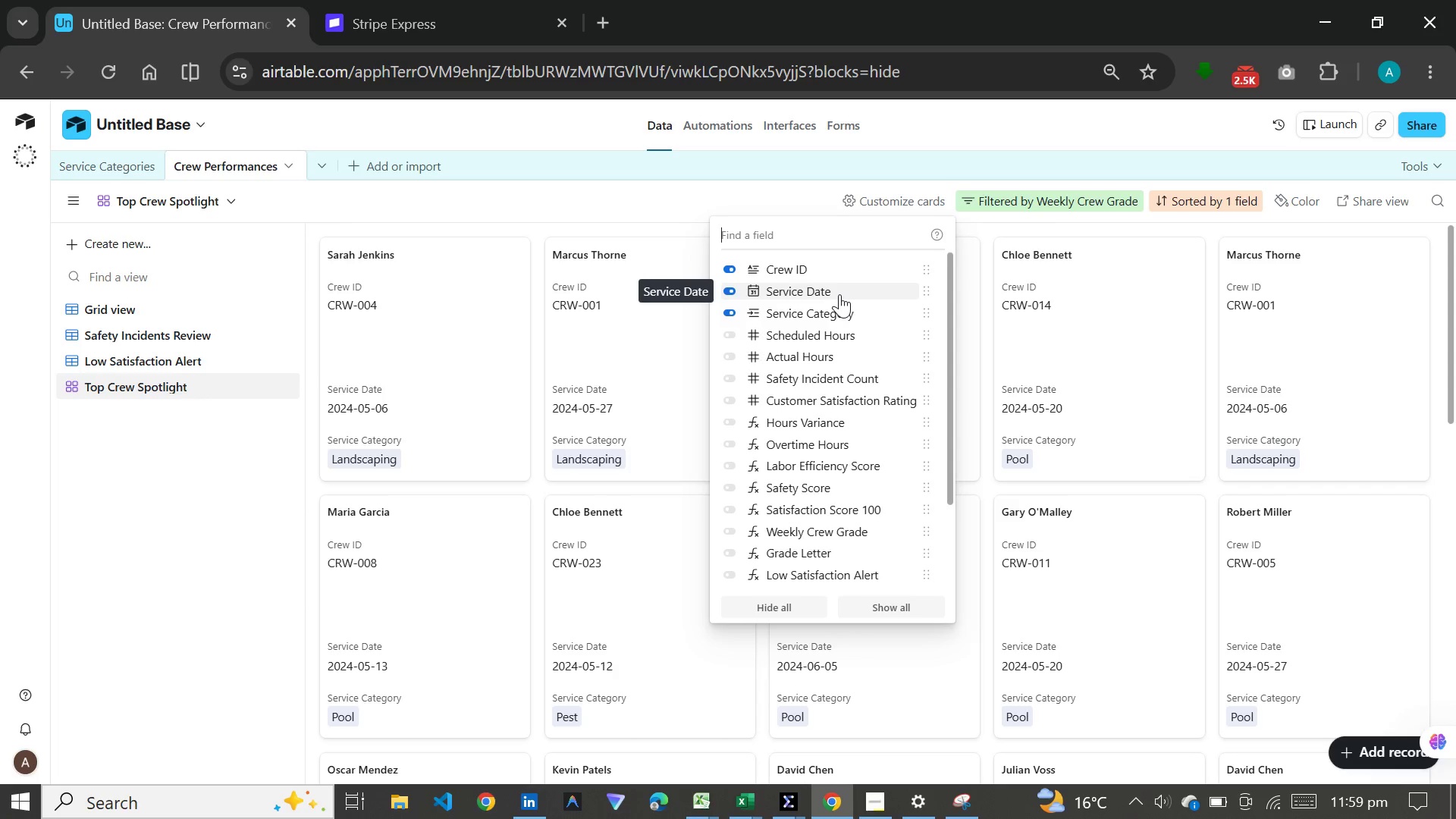 
left_click([806, 274])
 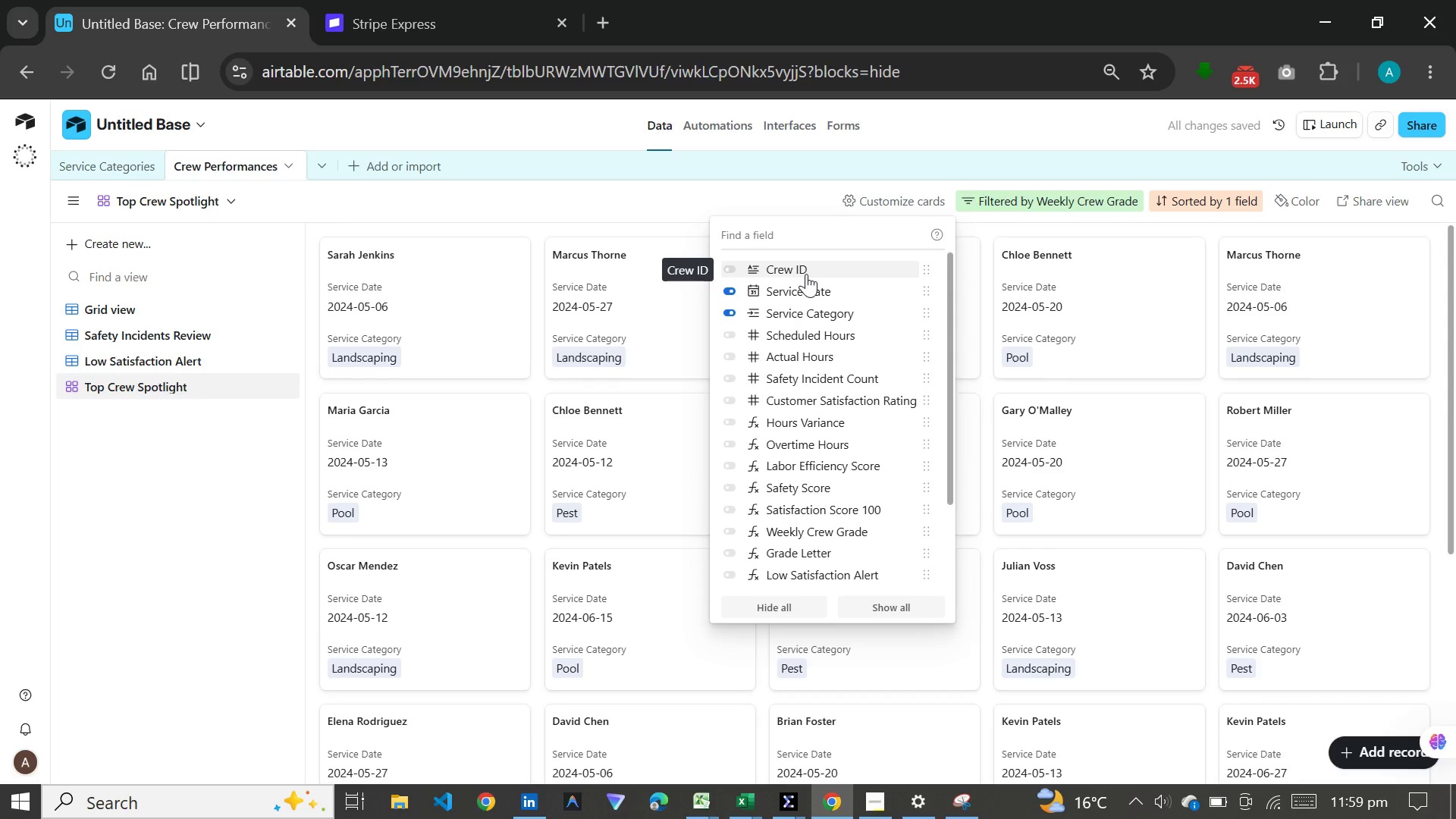 
wait(6.91)
 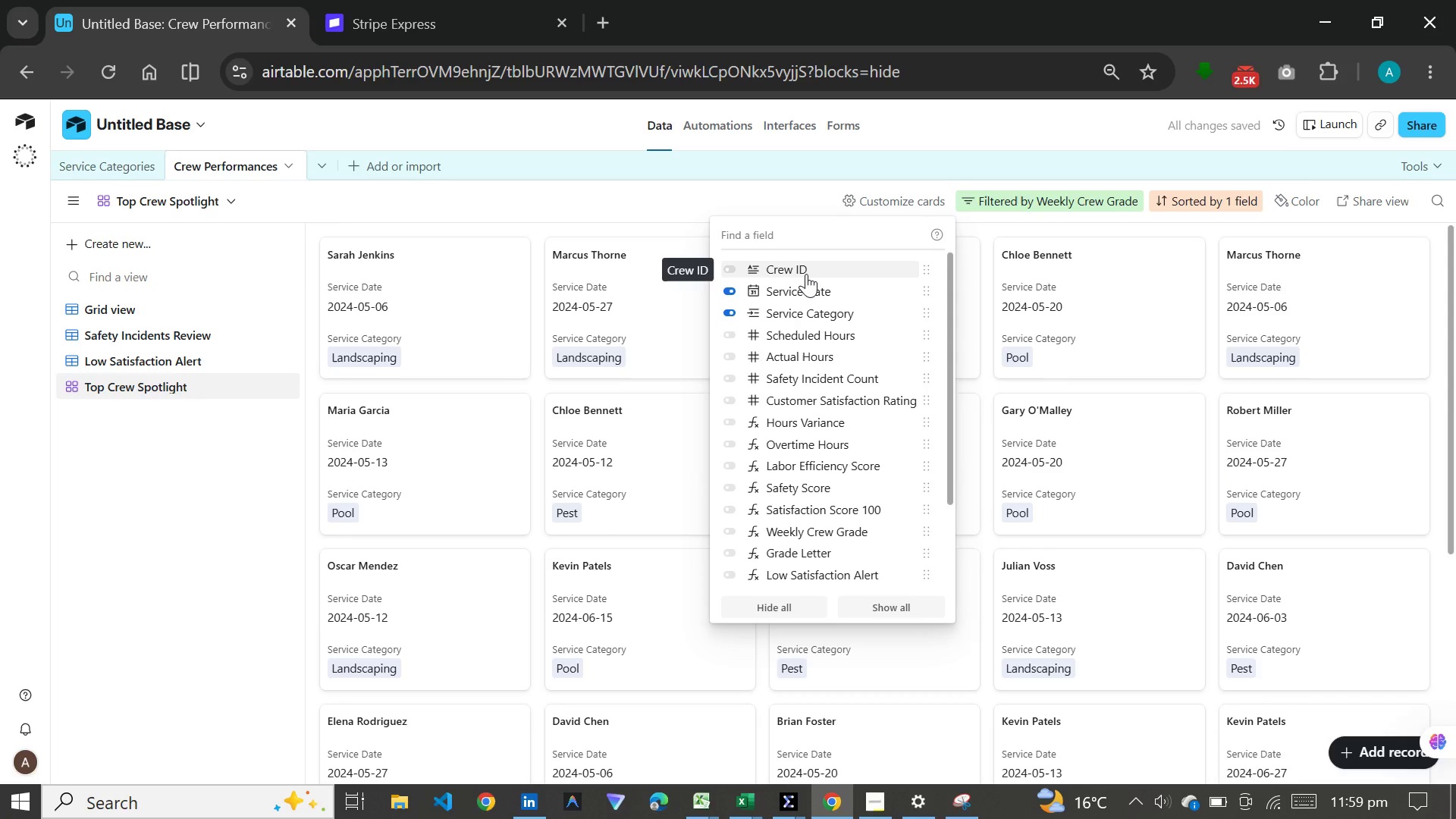 
left_click([806, 274])
 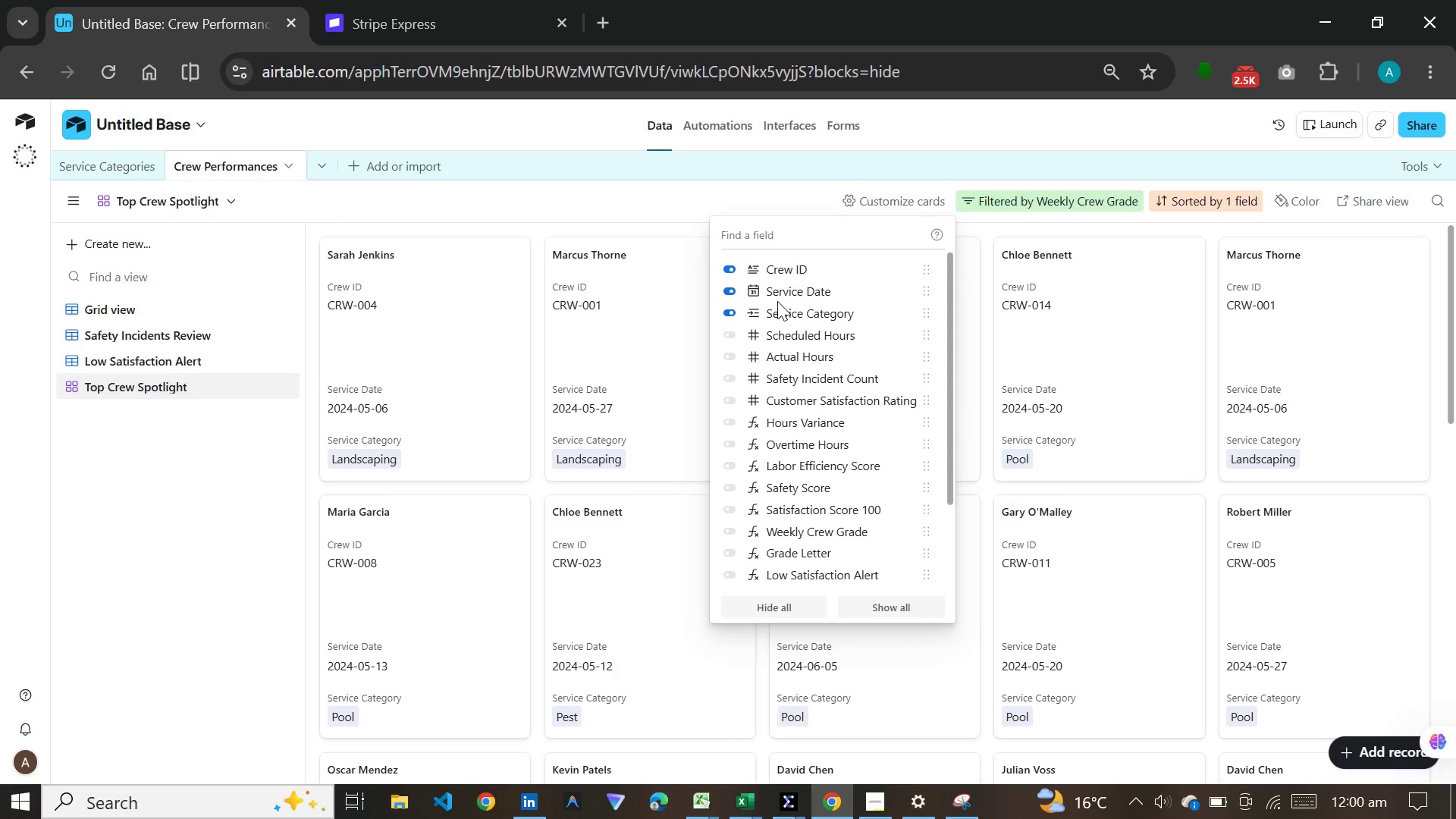 
wait(28.22)
 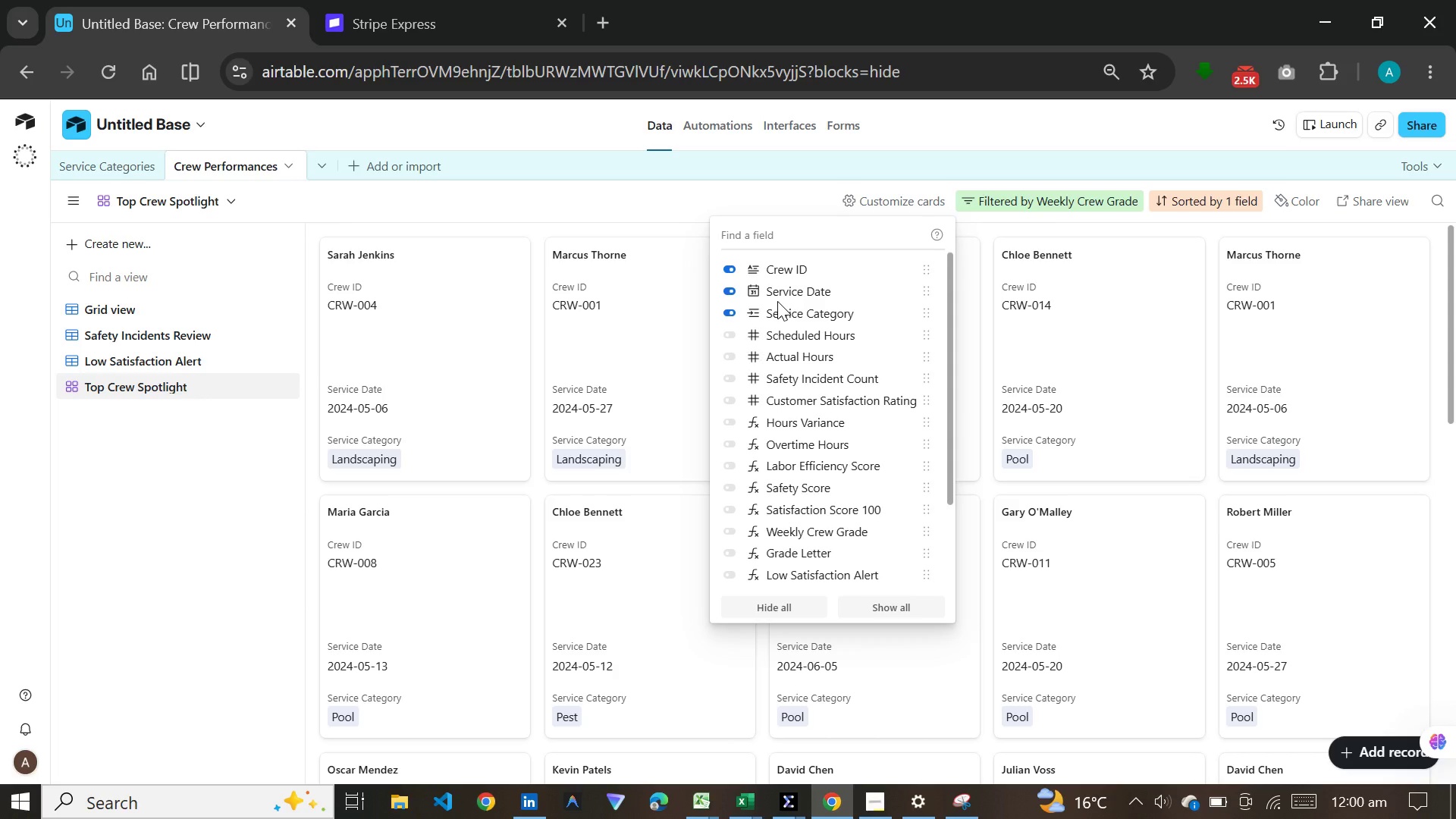 
left_click([779, 401])
 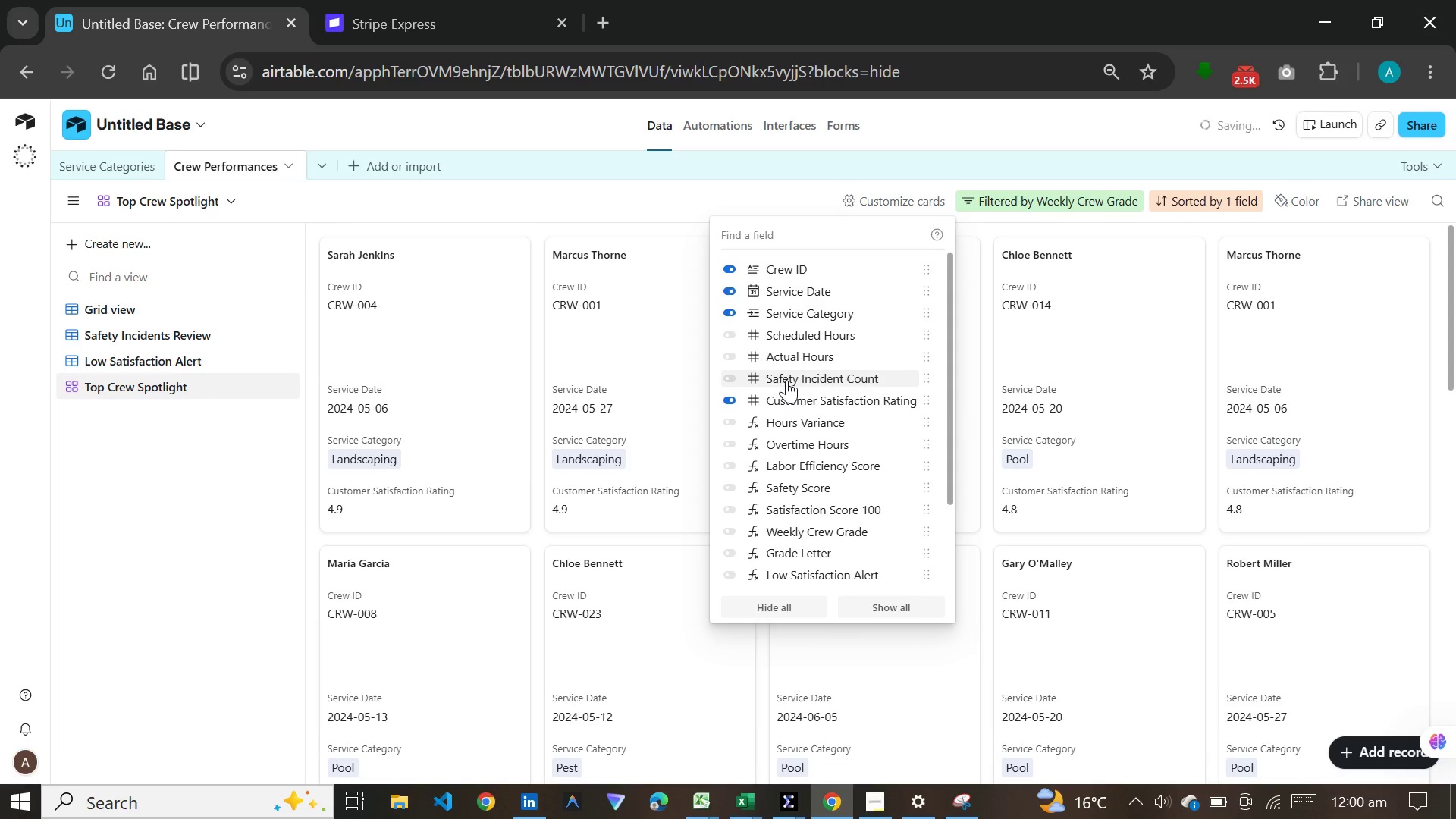 
left_click([786, 380])
 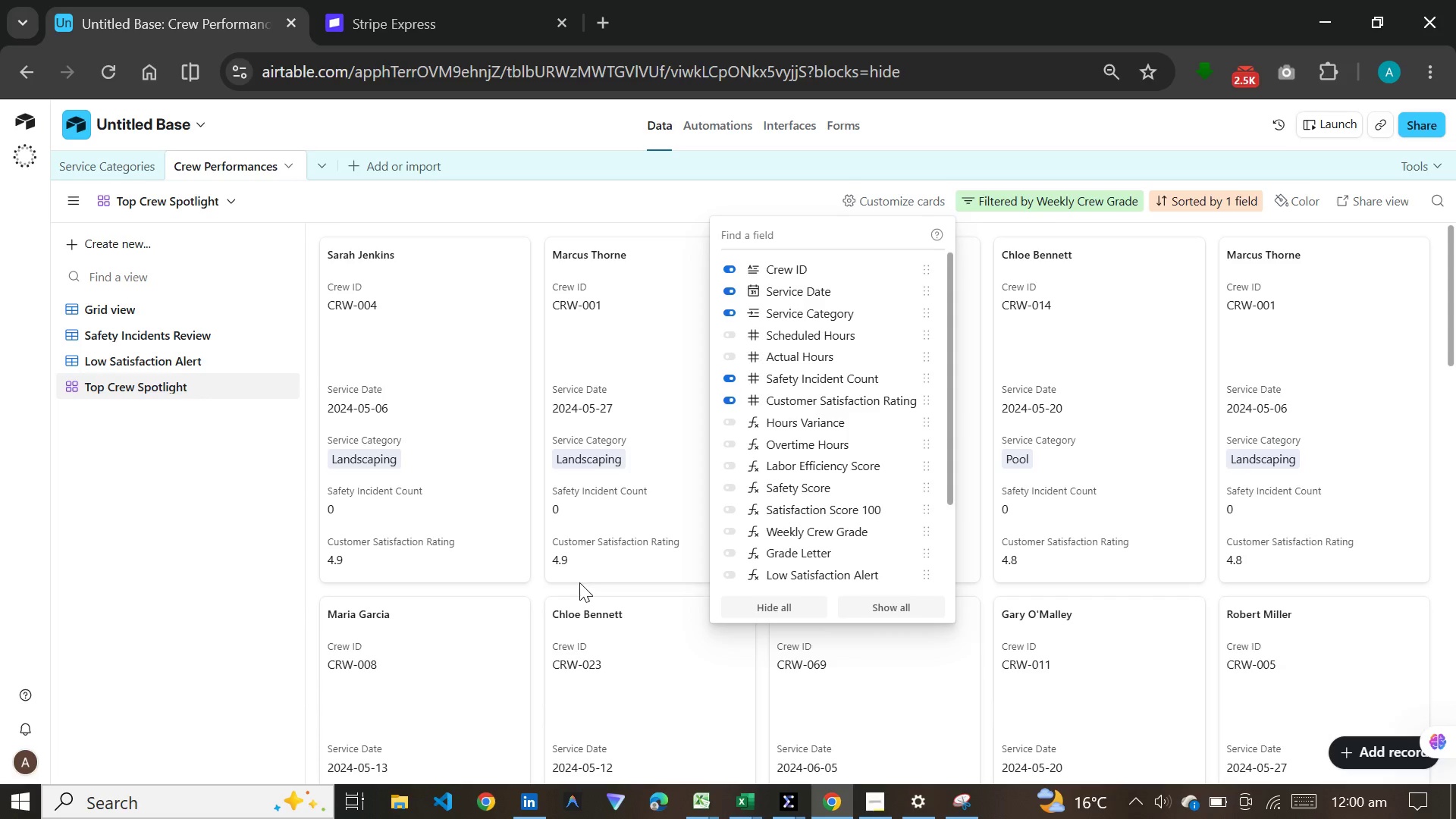 
wait(16.72)
 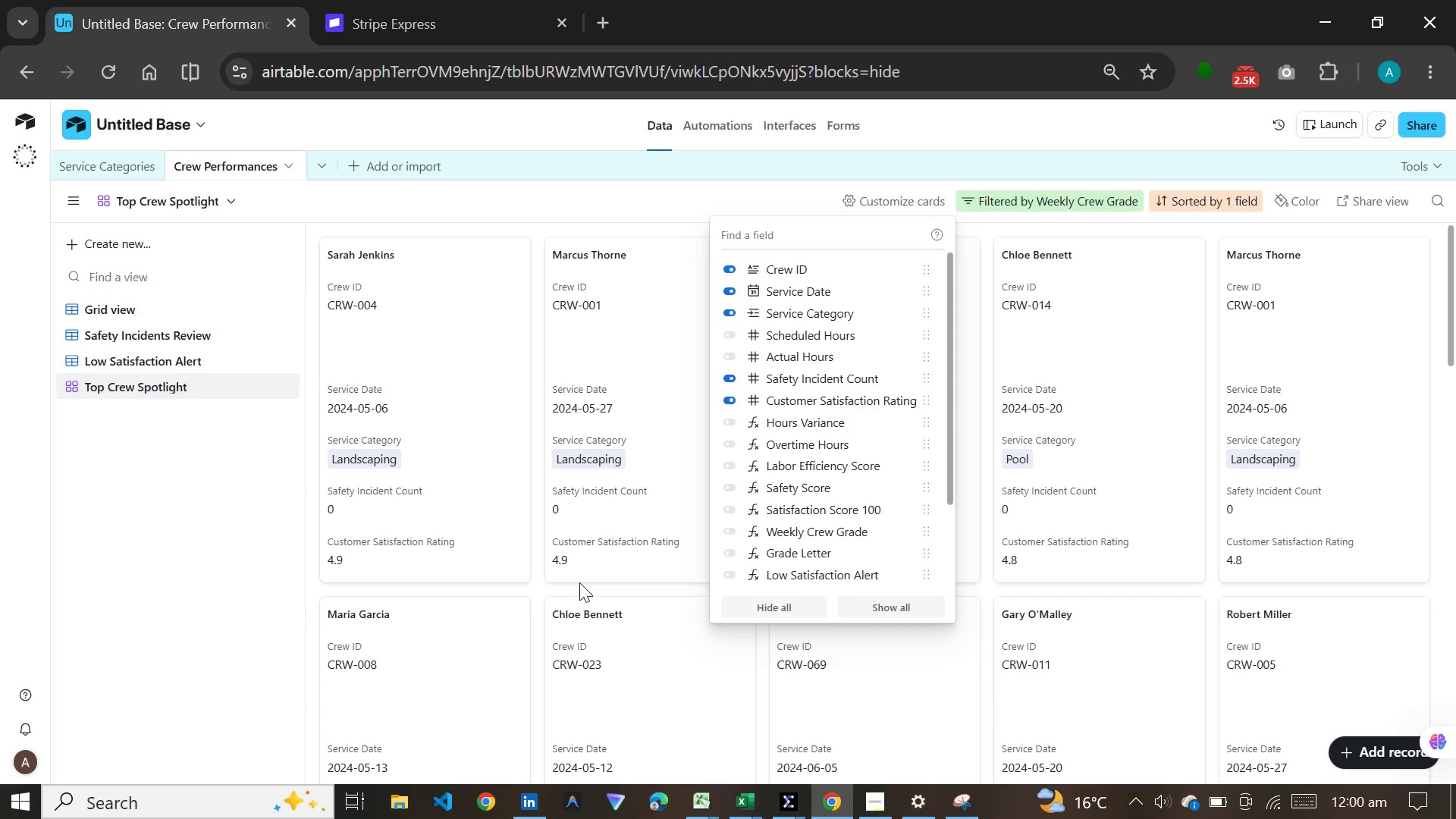 
left_click([774, 313])
 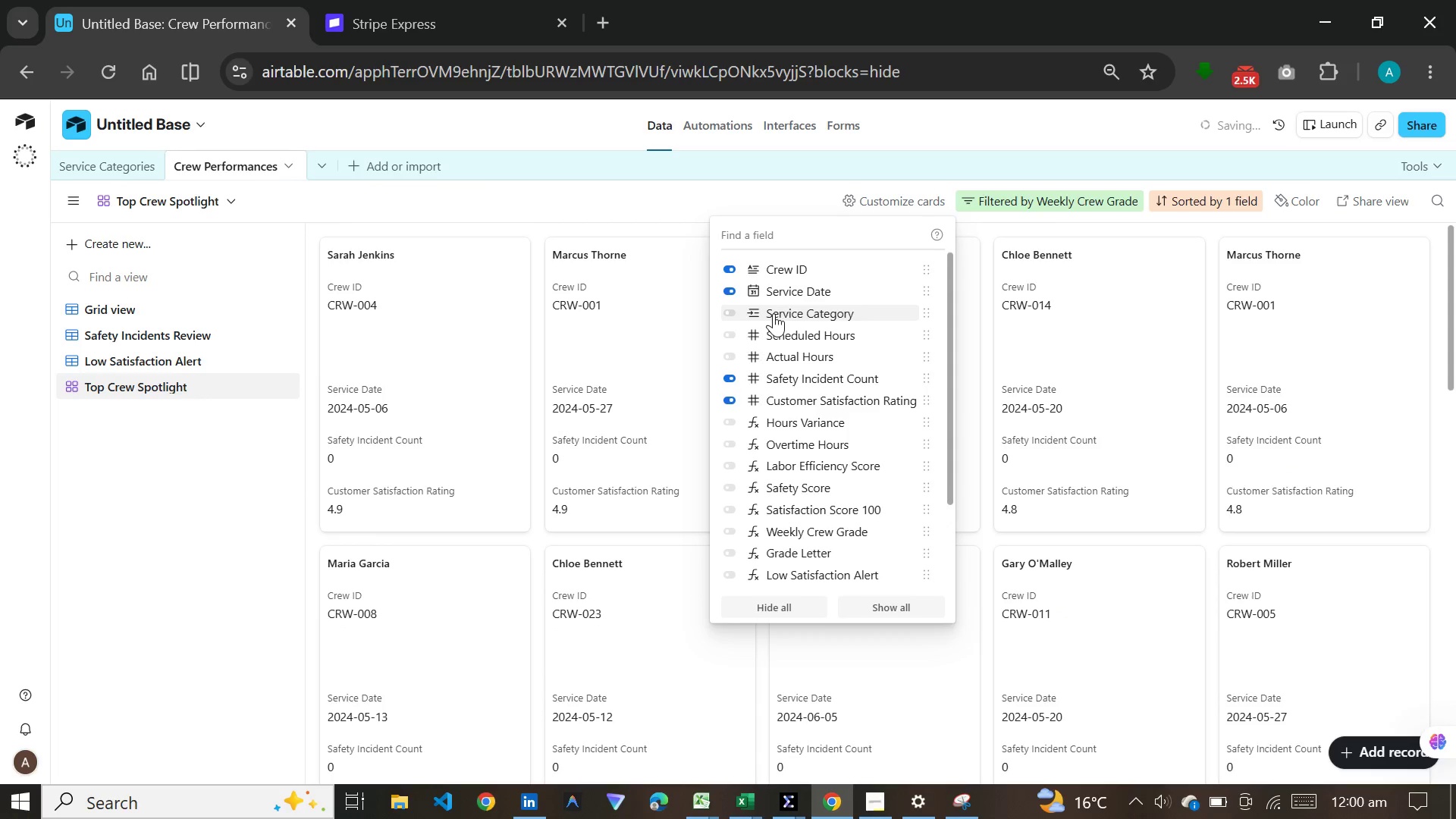 
left_click([774, 313])
 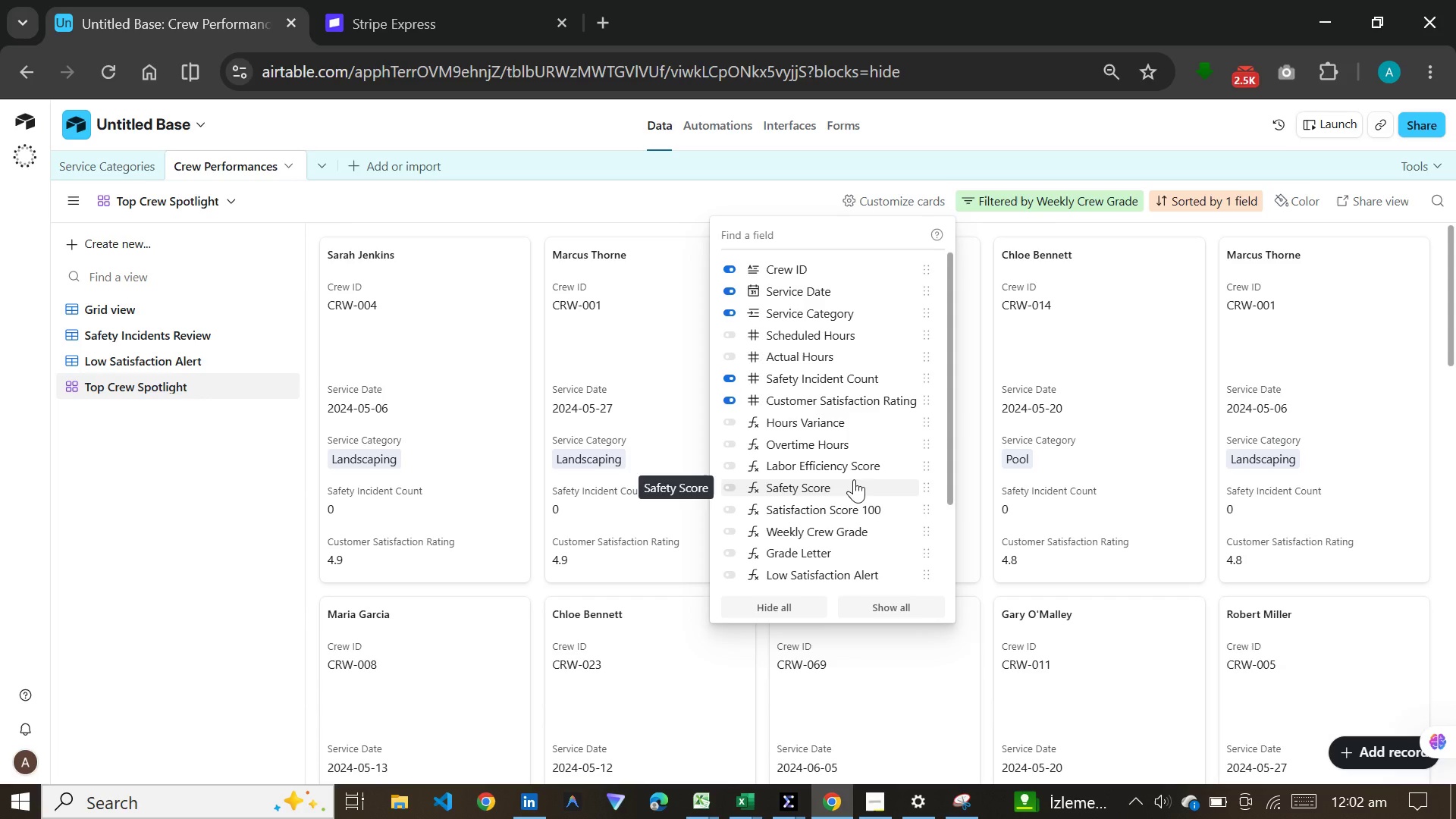 
wait(84.44)
 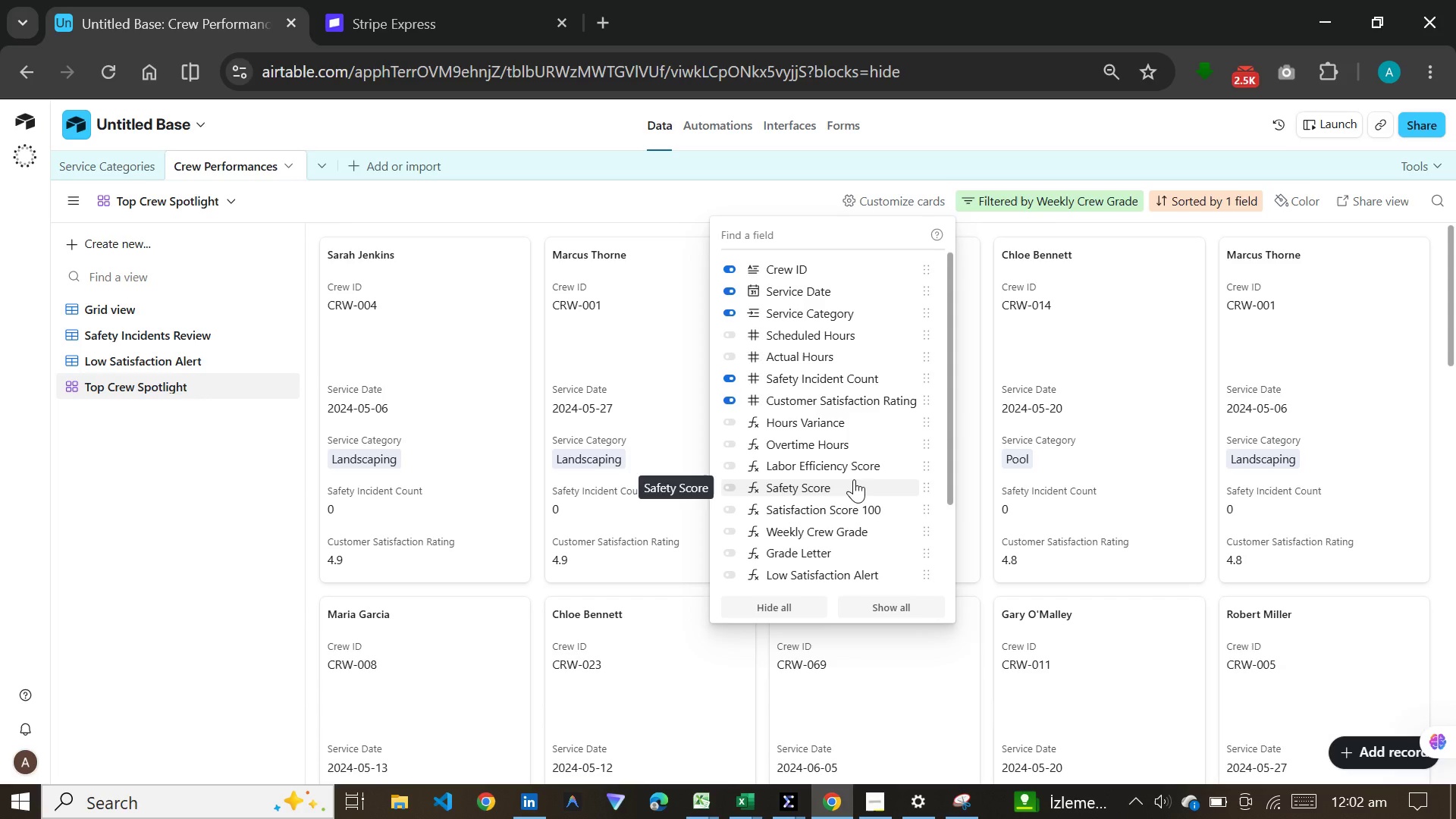 
left_click([738, 526])
 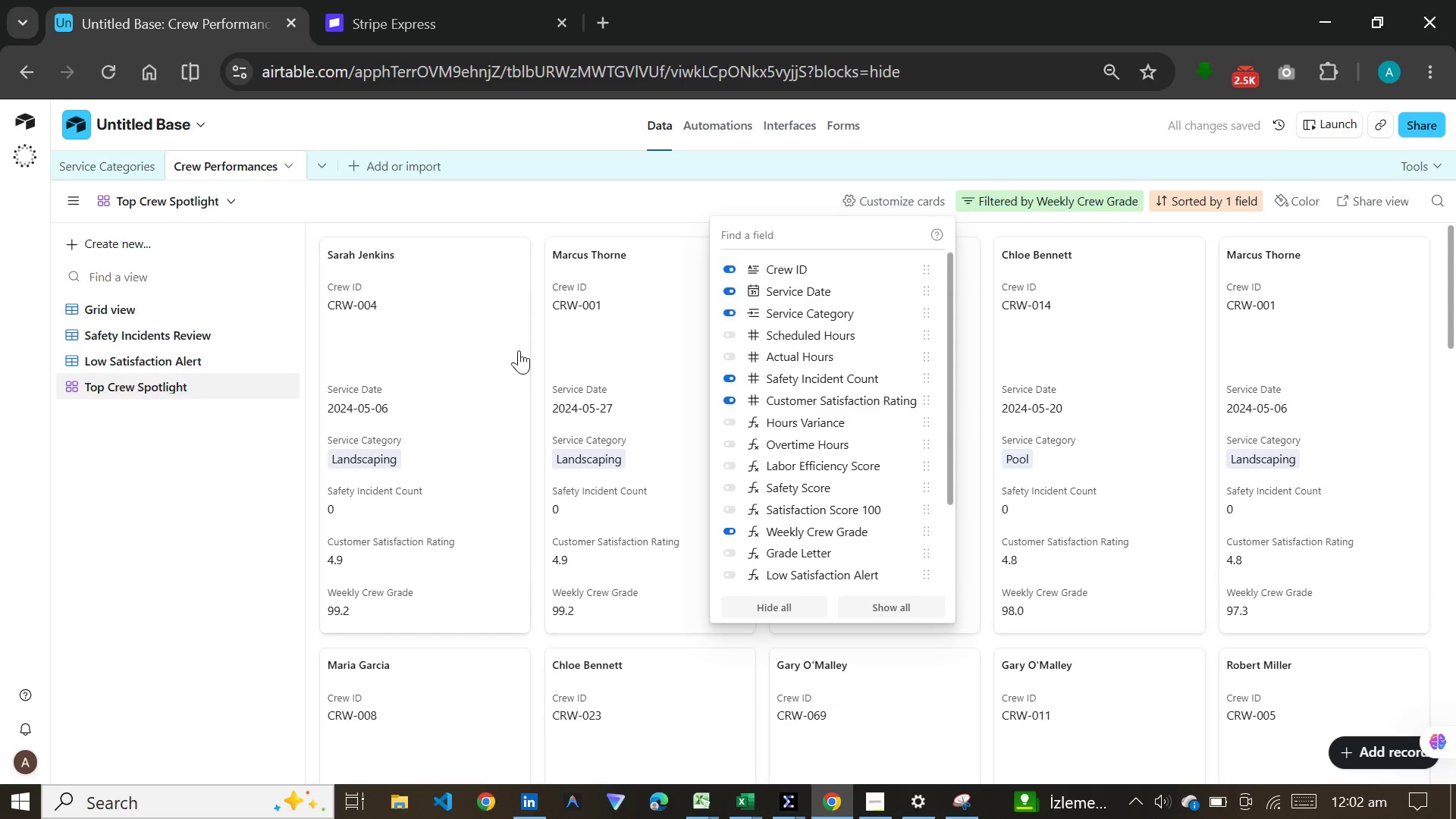 
left_click([781, 551])
 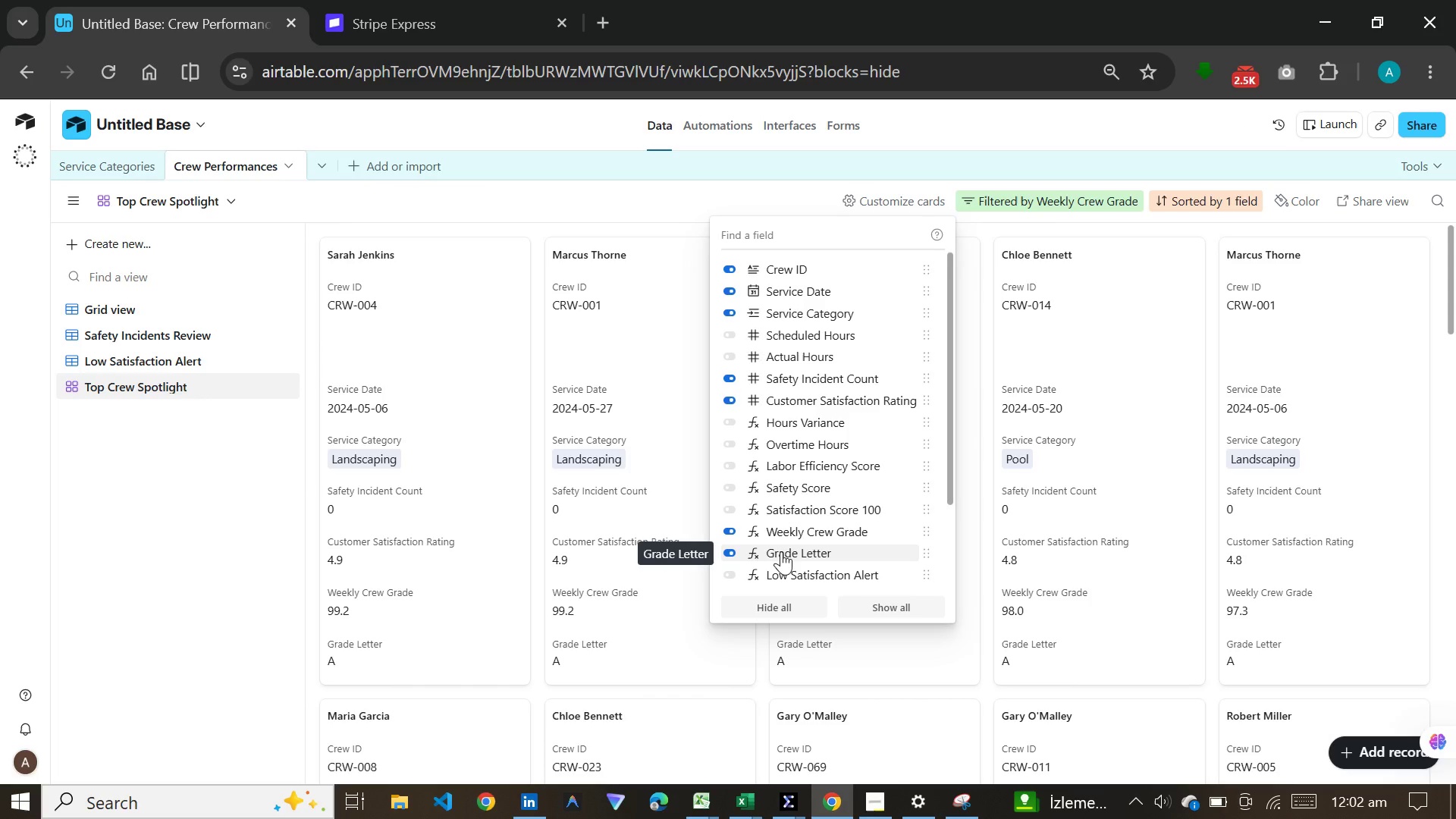 
wait(22.41)
 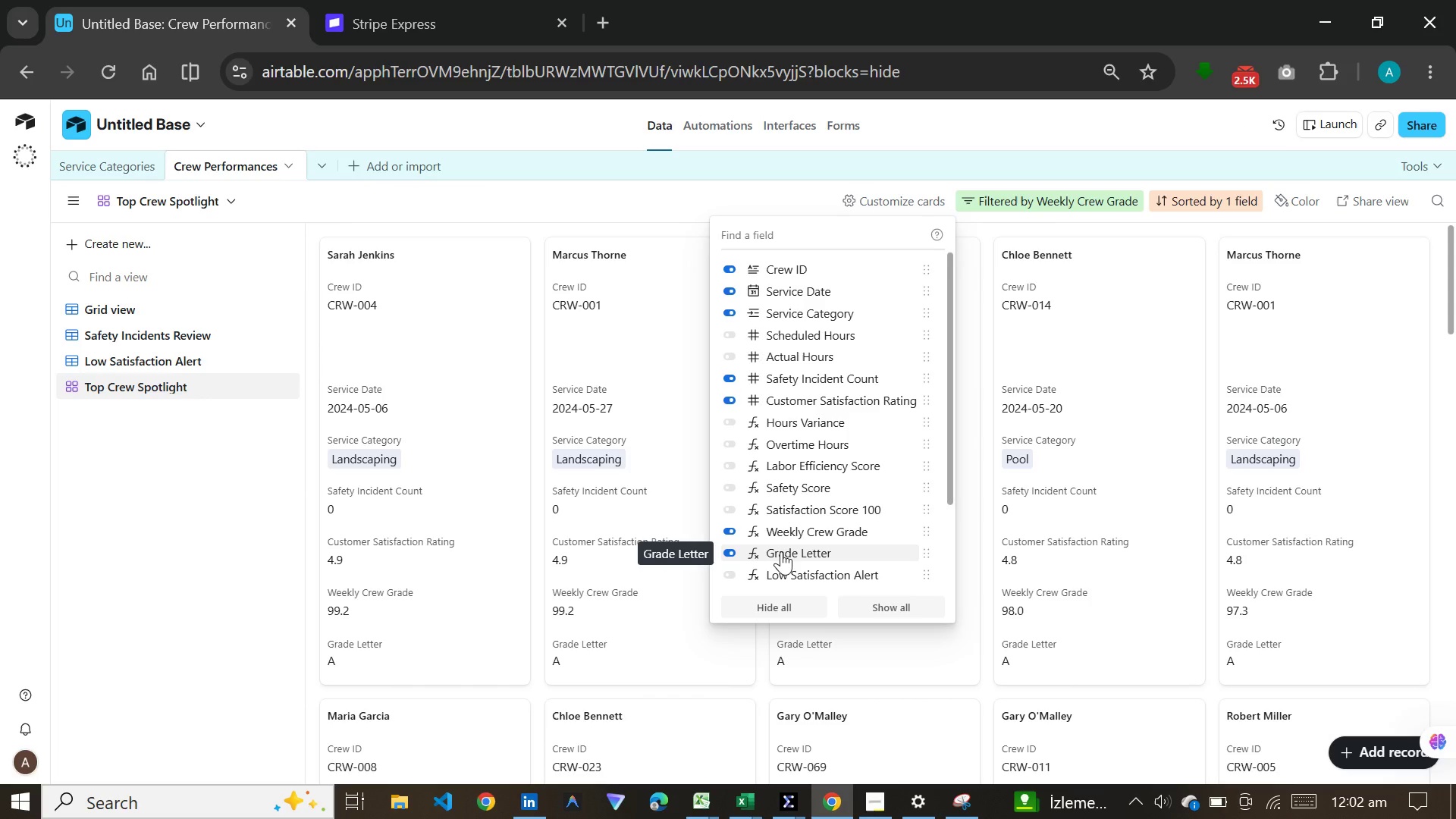 
left_click([852, 264])
 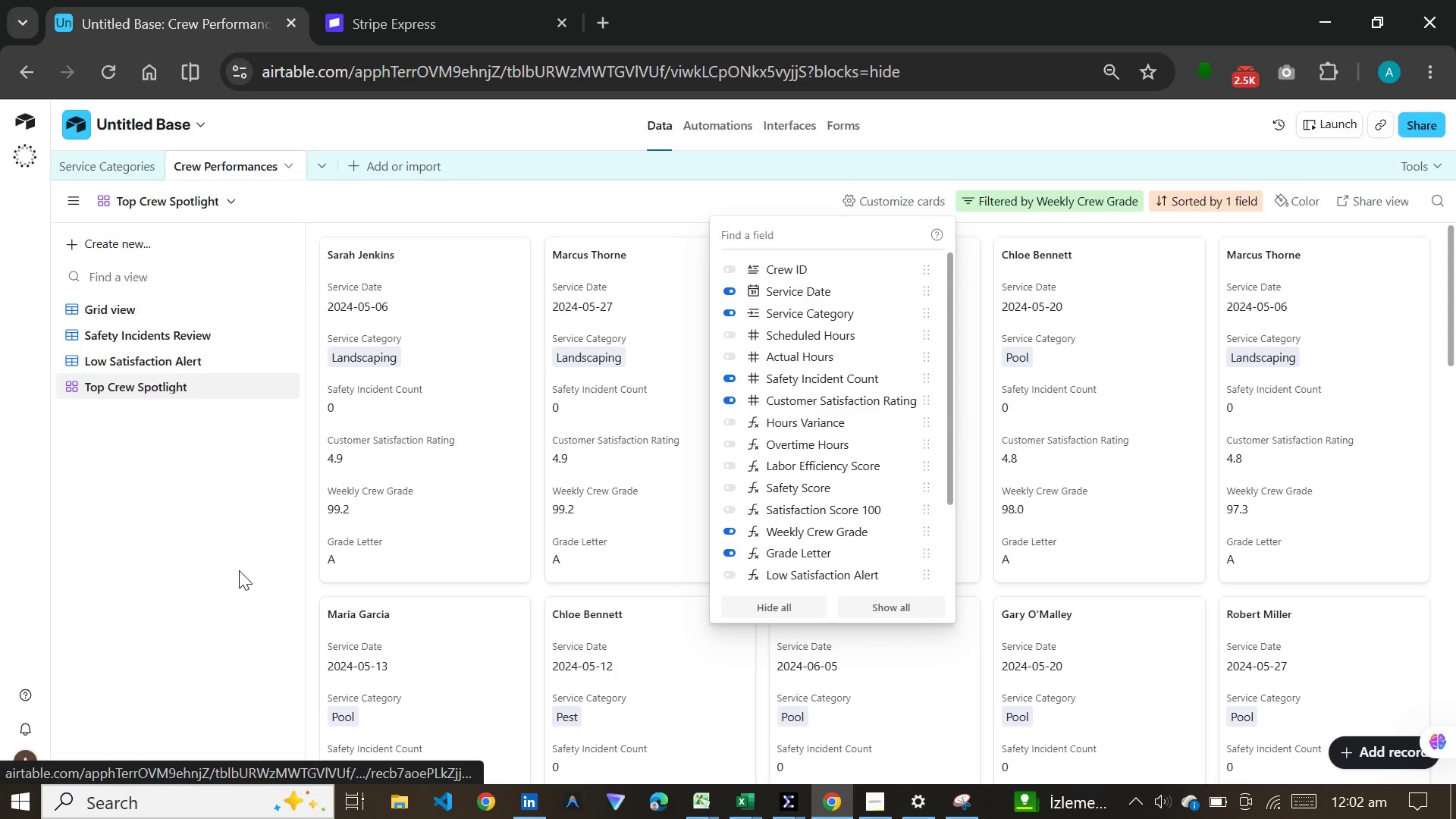 
wait(11.83)
 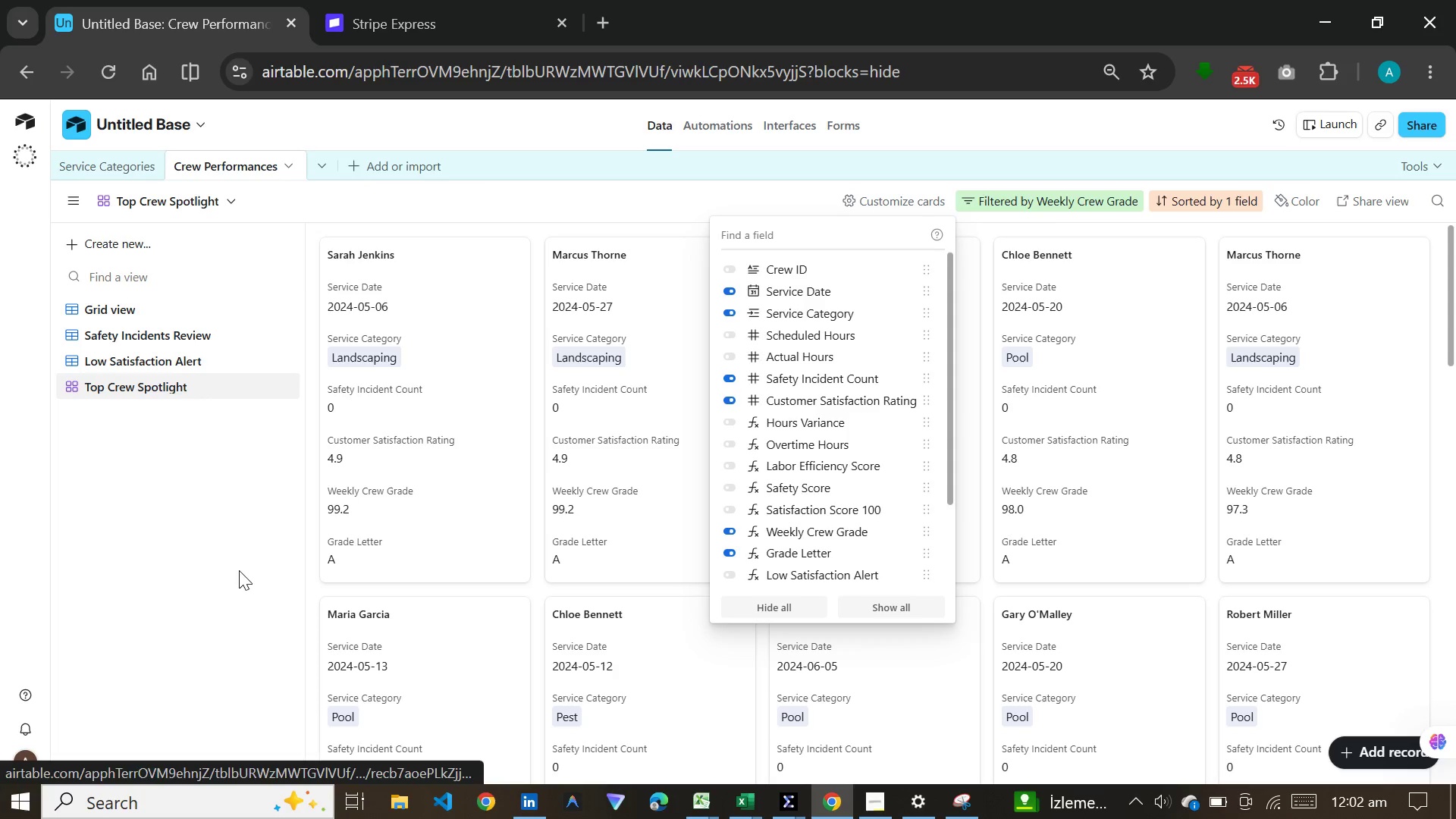 
left_click([766, 201])
 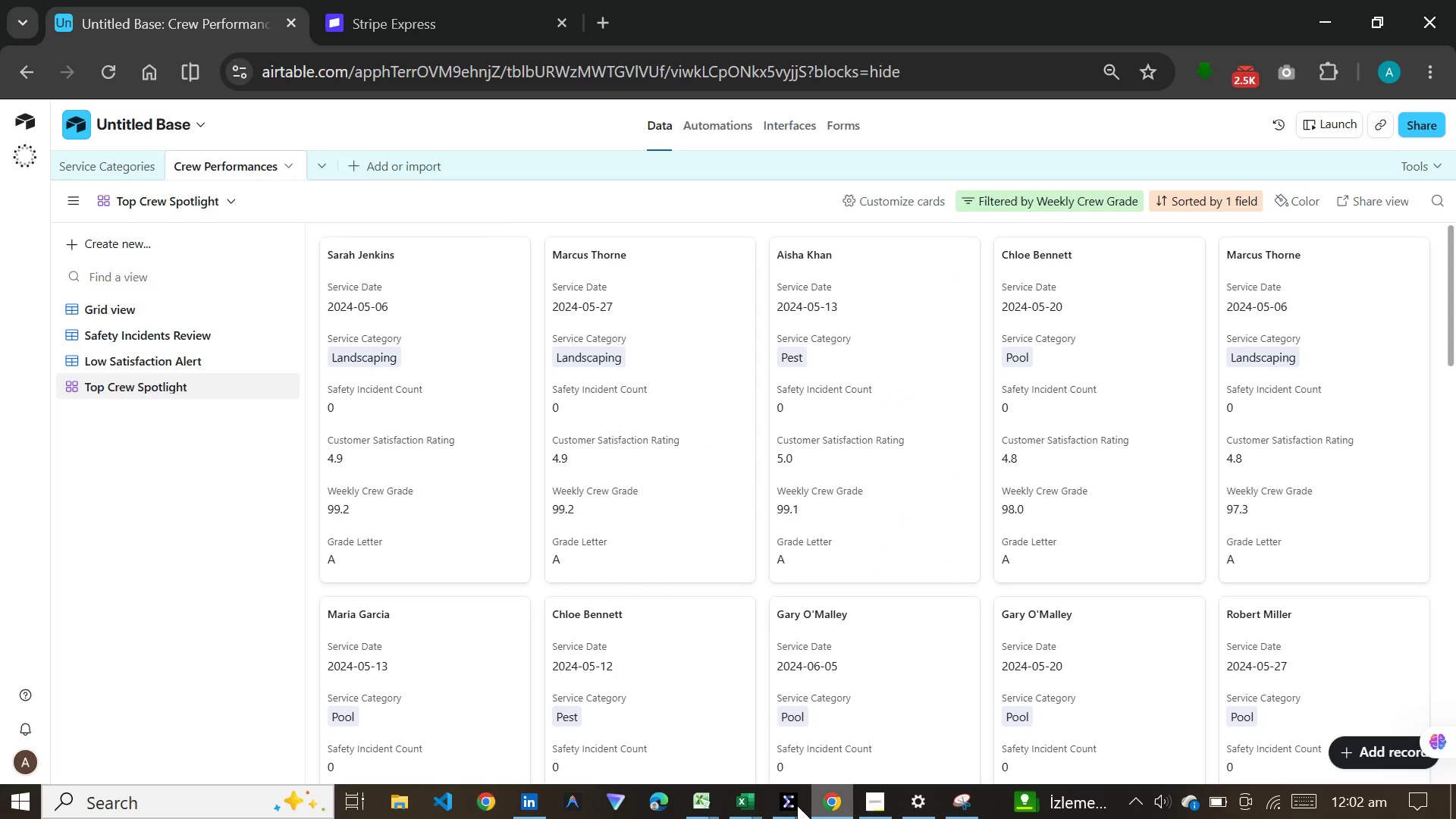 
left_click([893, 808])